 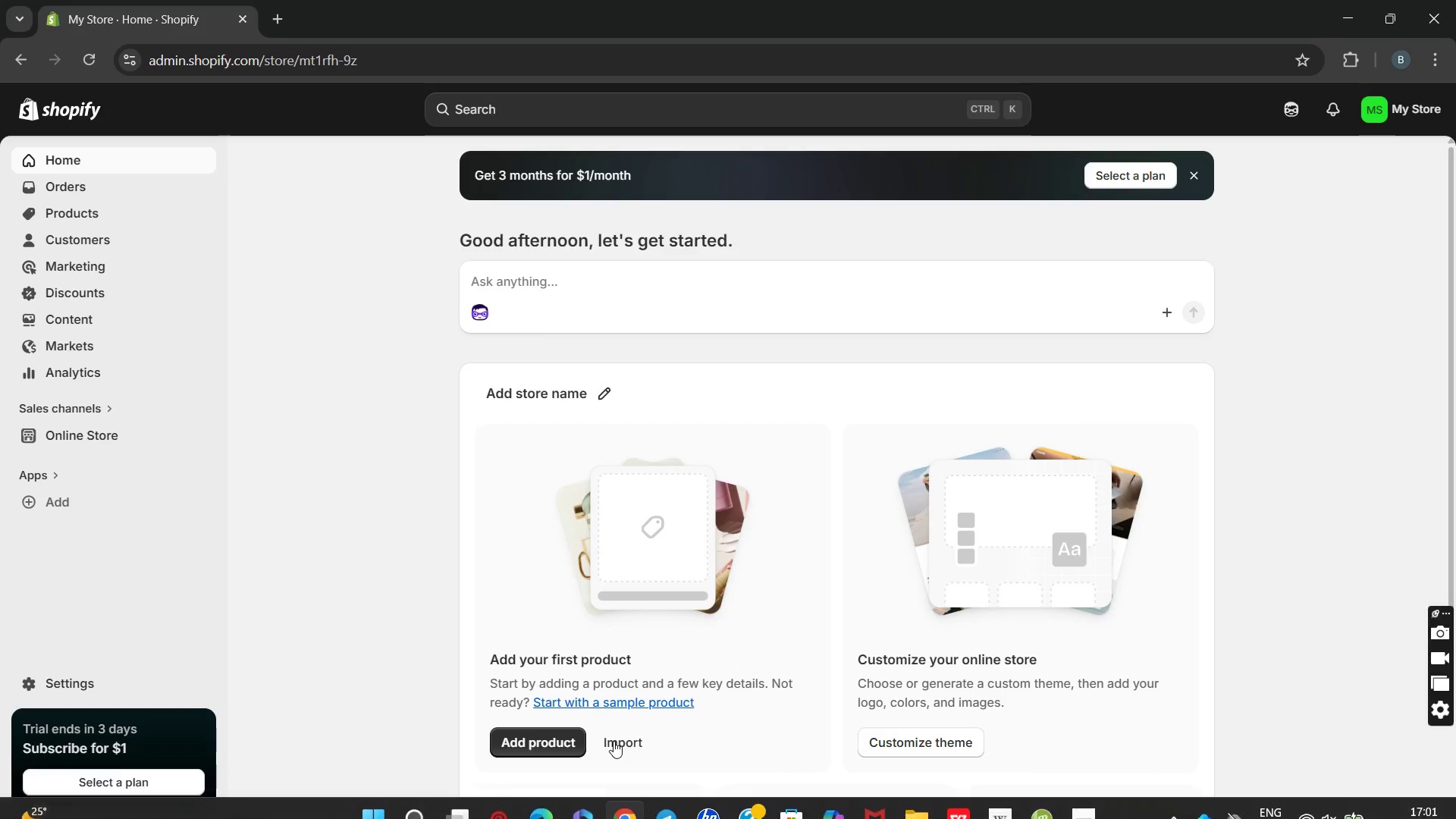 
left_click([573, 389])
 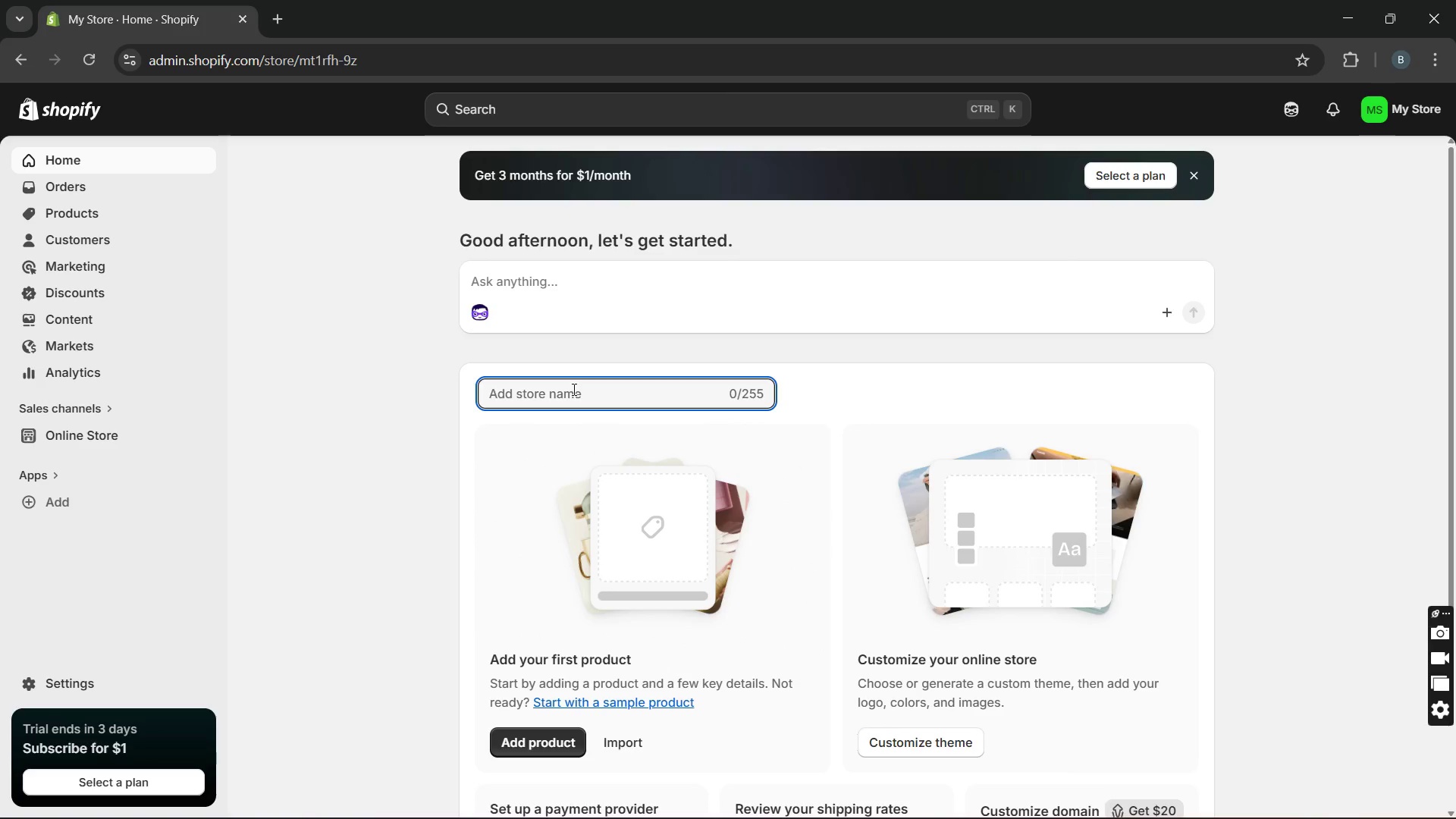 
key(Control+V)
 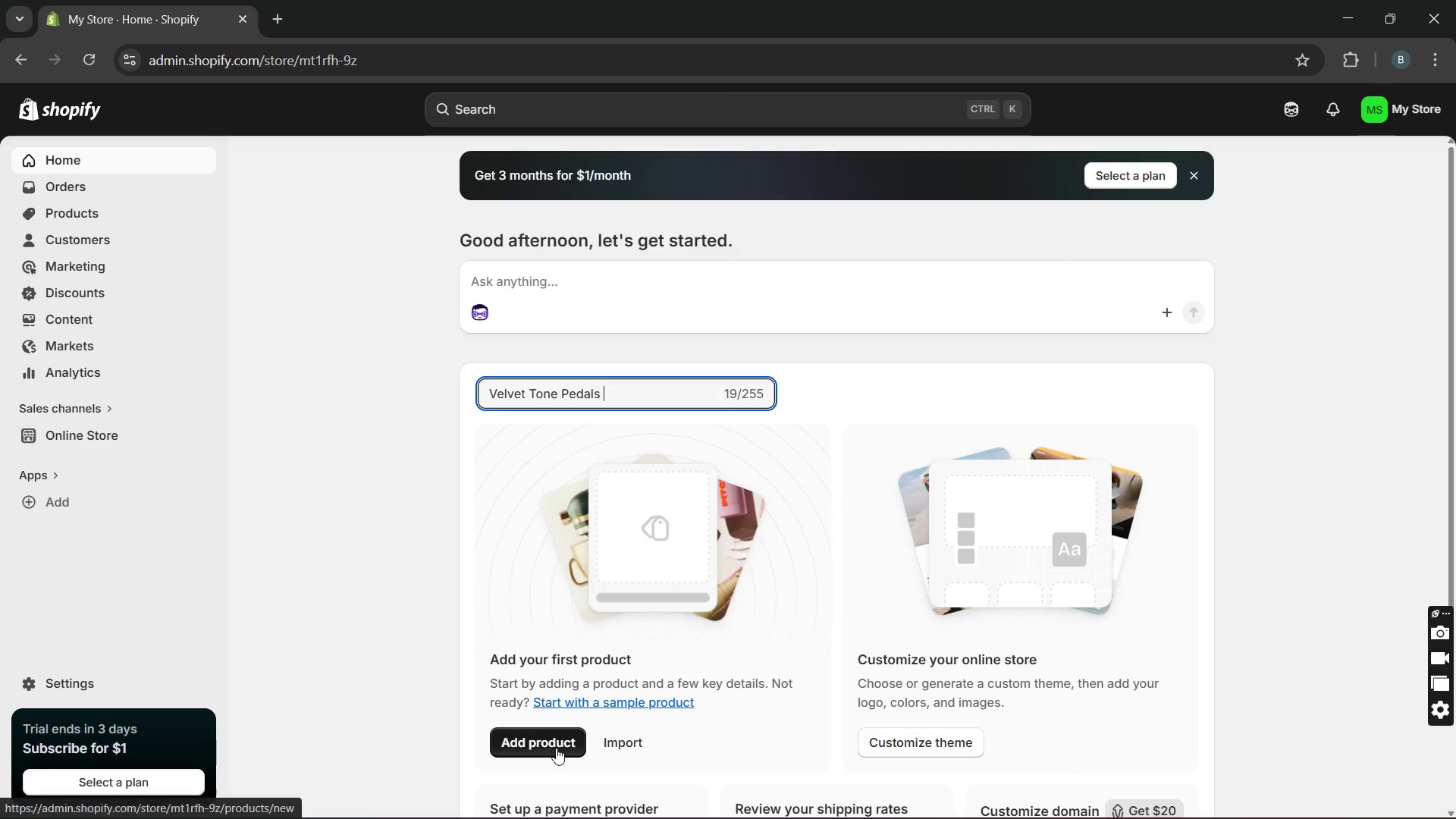 
left_click([632, 745])
 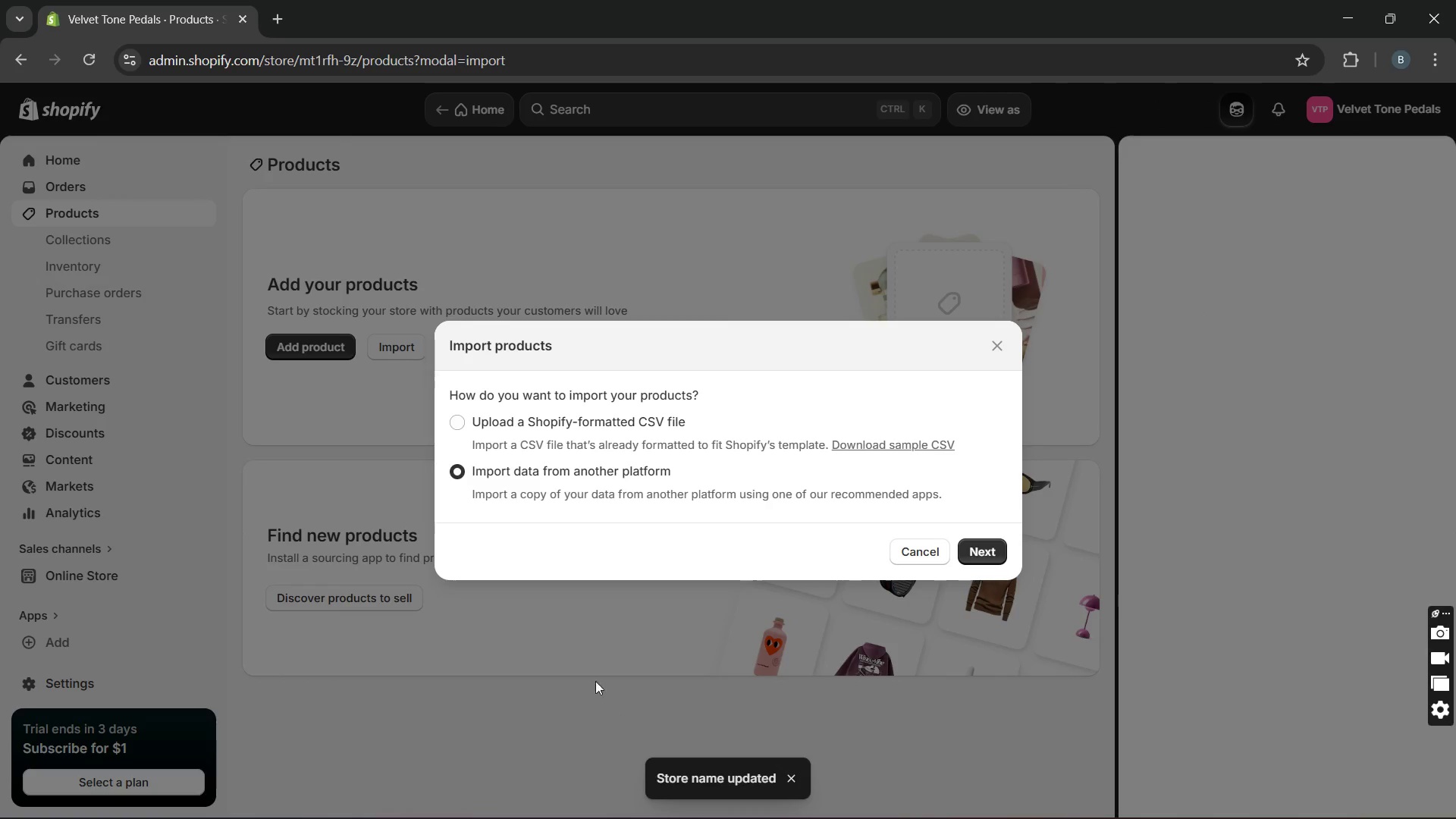 
wait(7.62)
 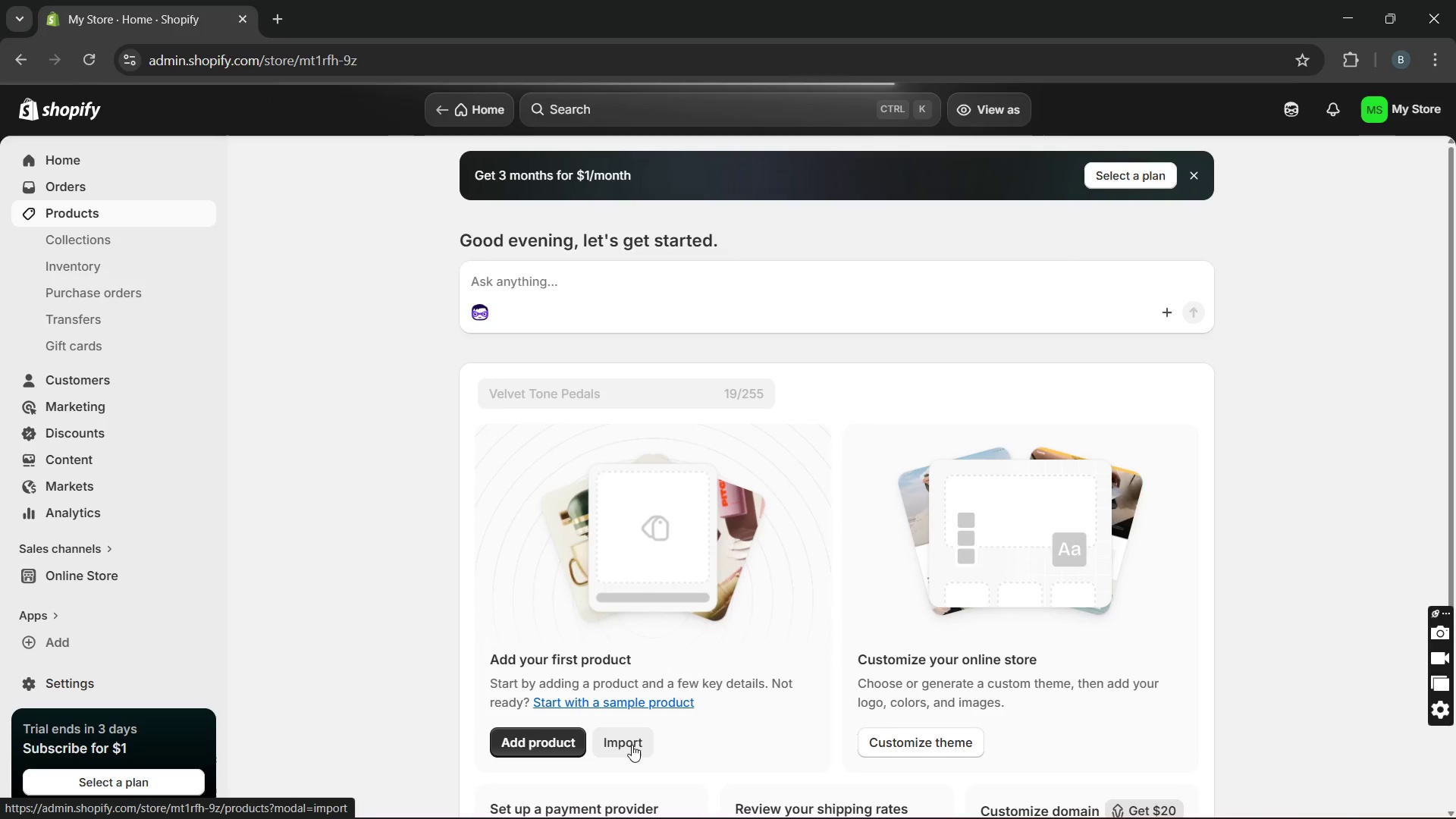 
left_click([483, 427])
 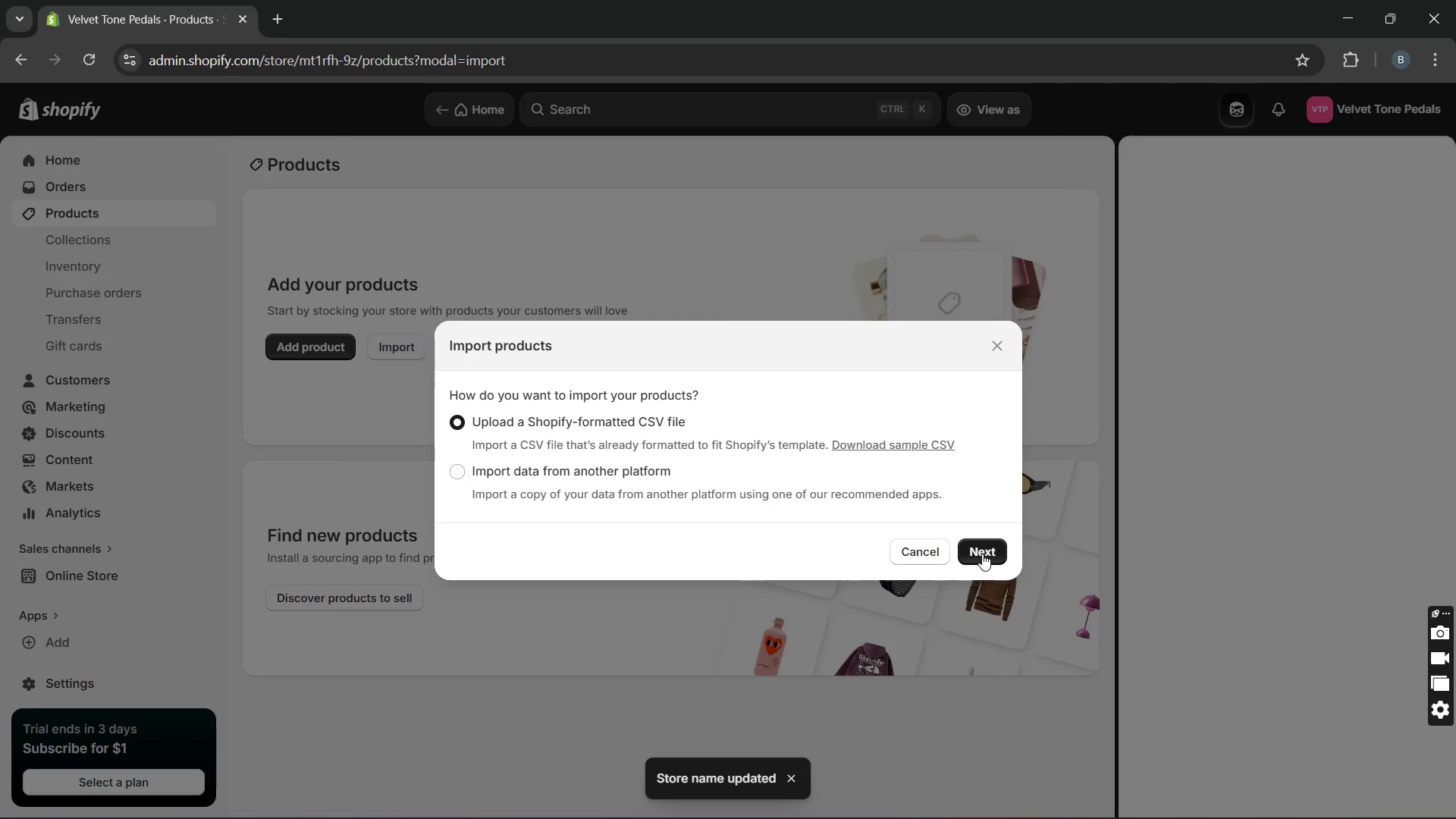 
left_click([982, 554])
 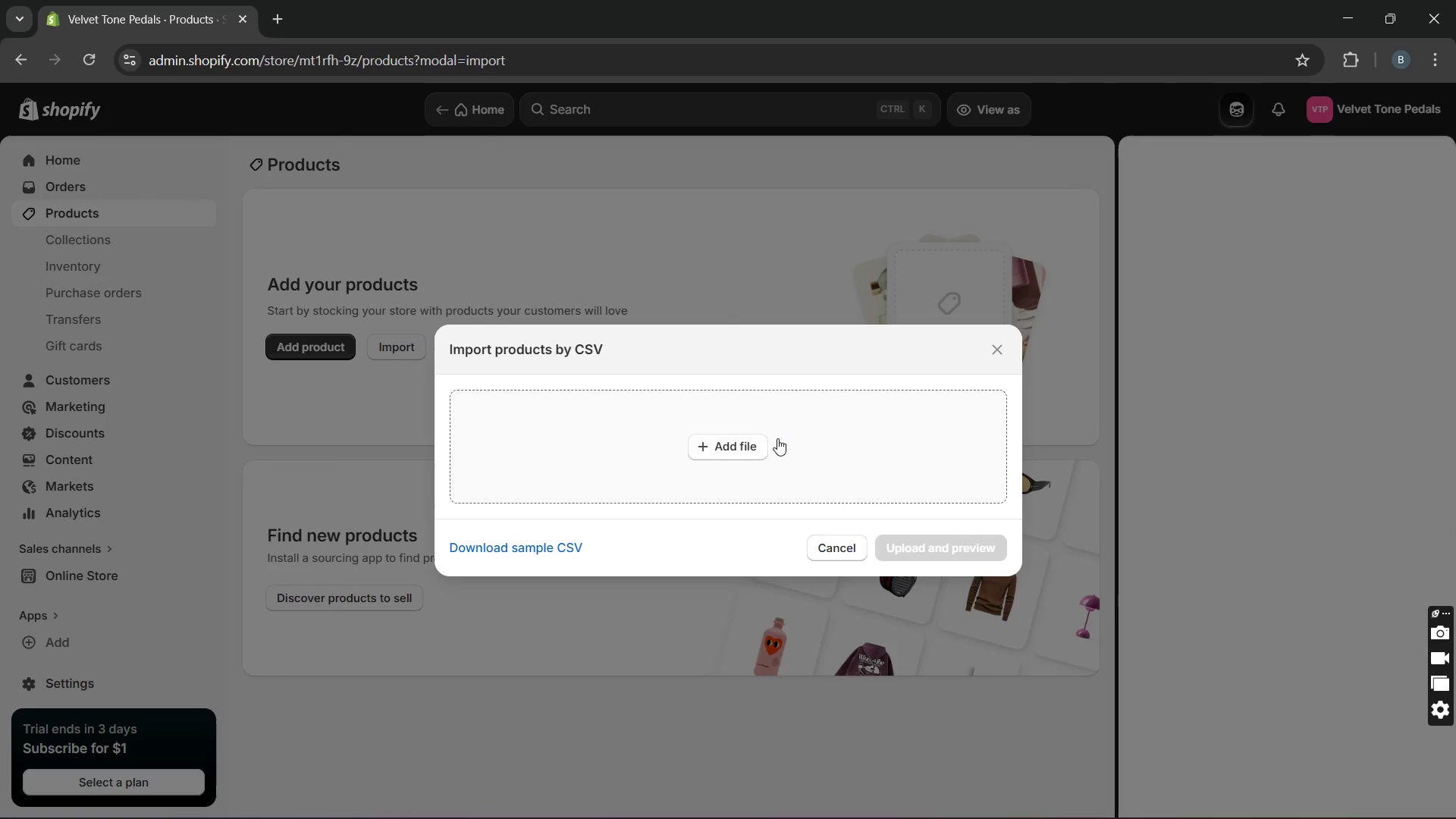 
left_click([754, 442])
 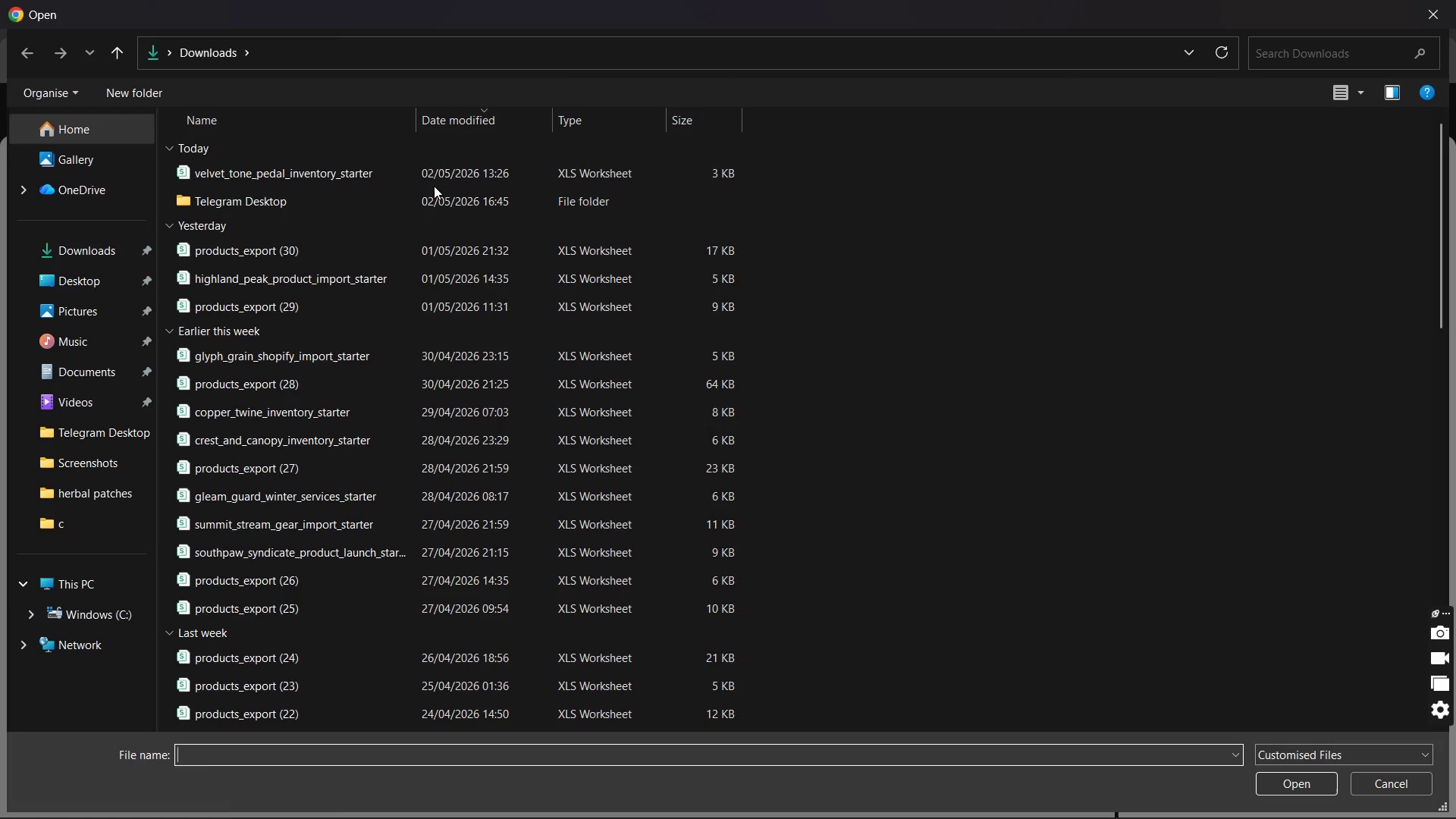 
double_click([421, 178])
 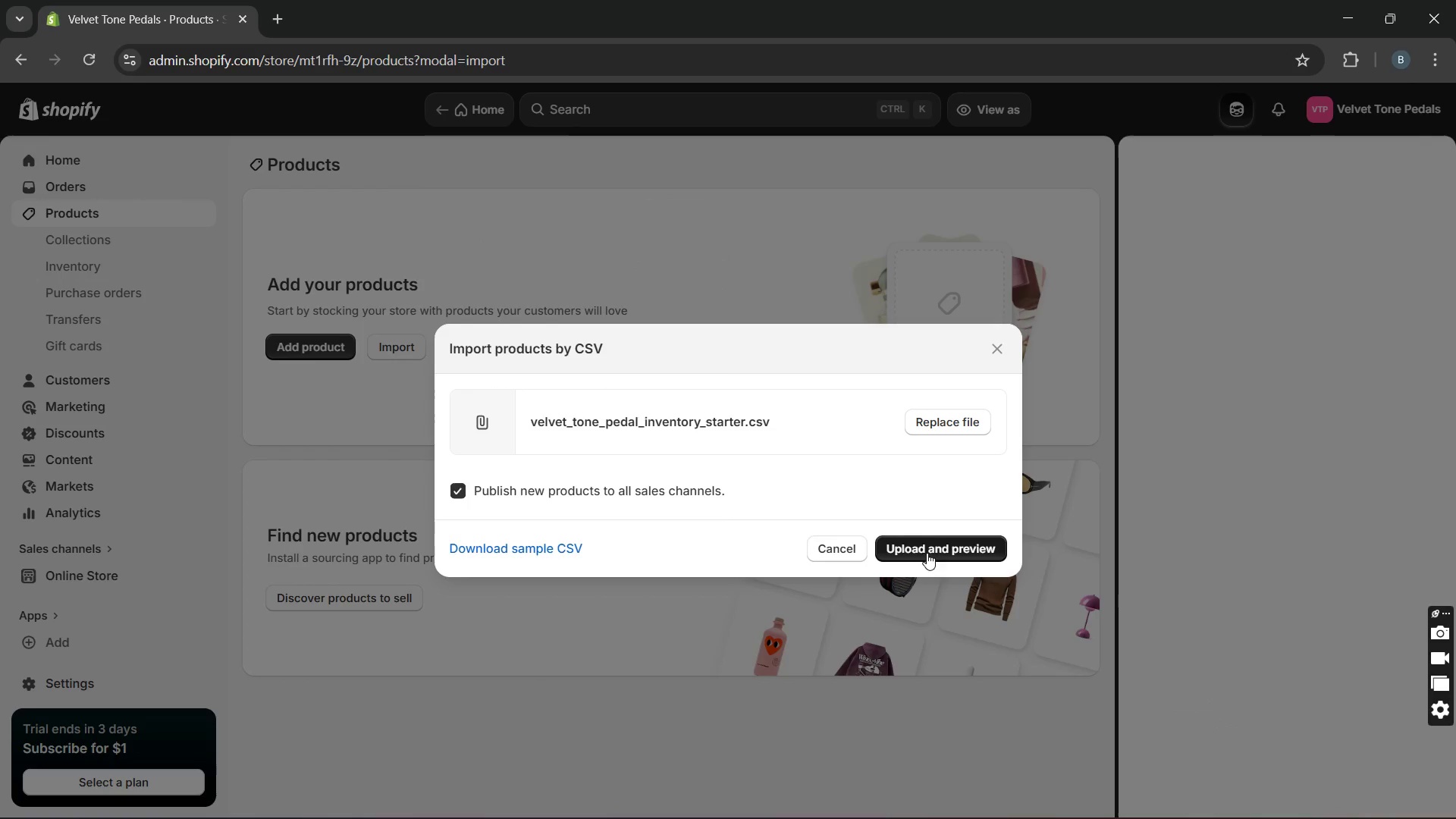 
left_click([943, 542])
 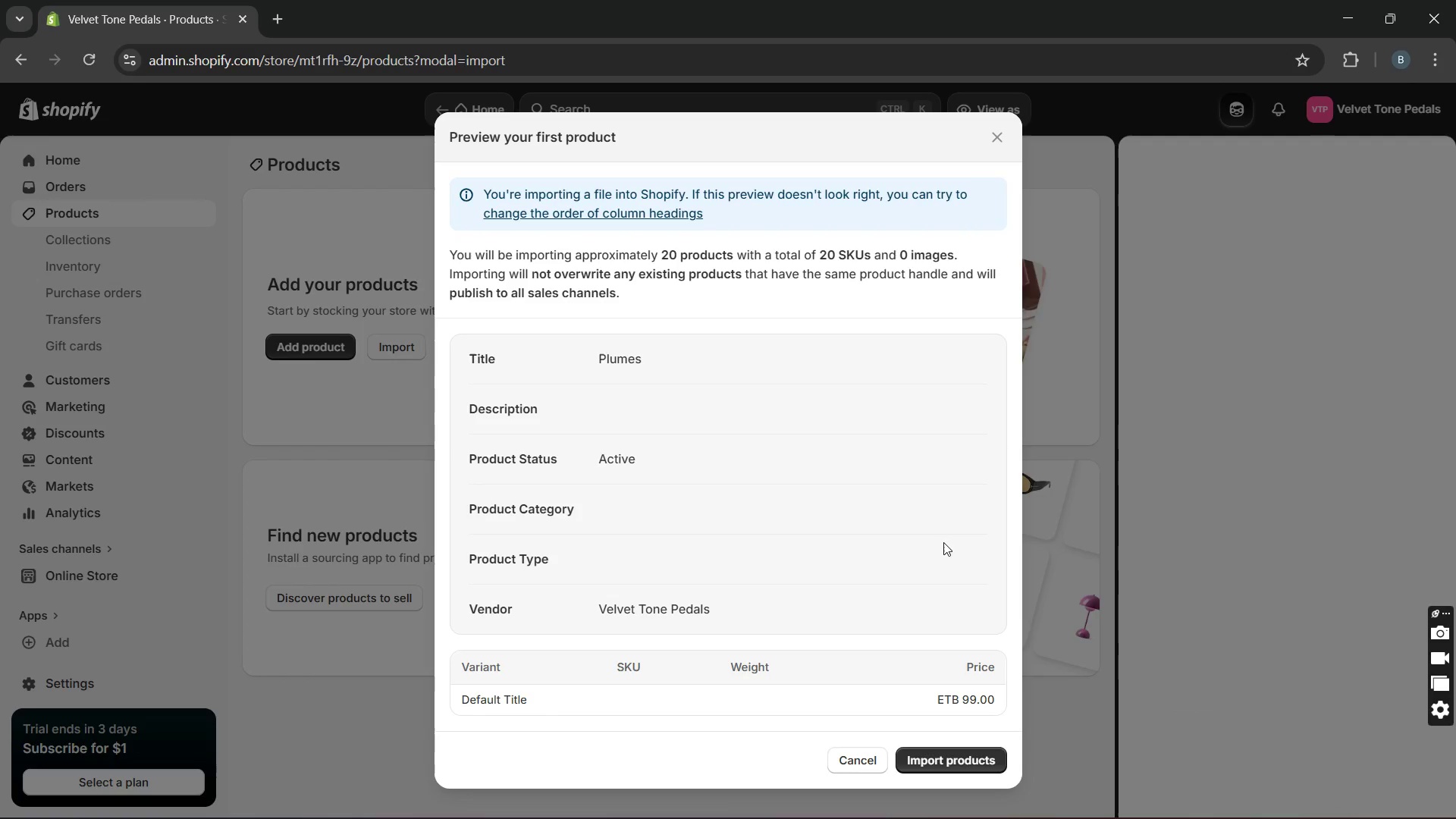 
left_click([974, 761])
 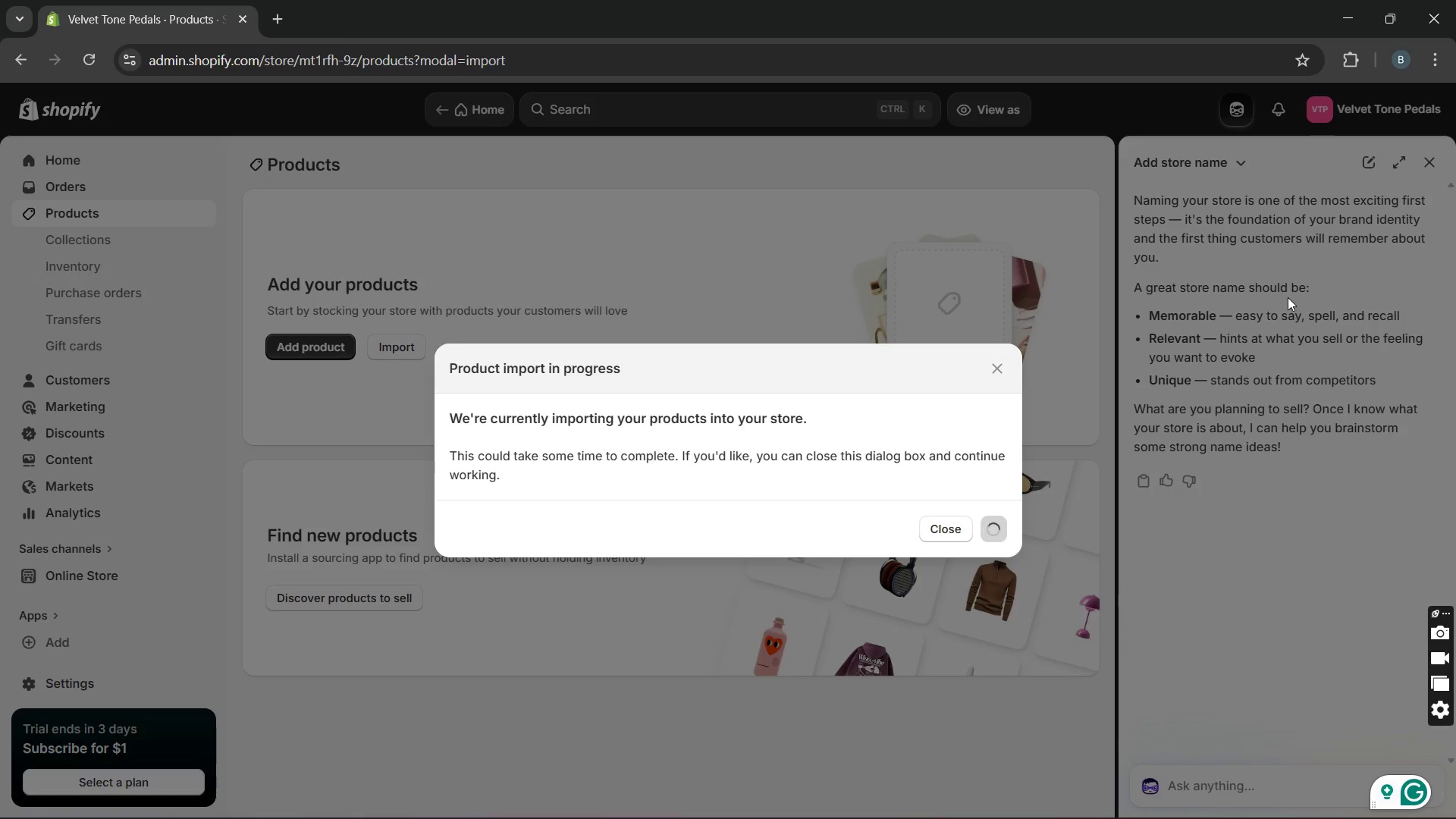 
wait(27.08)
 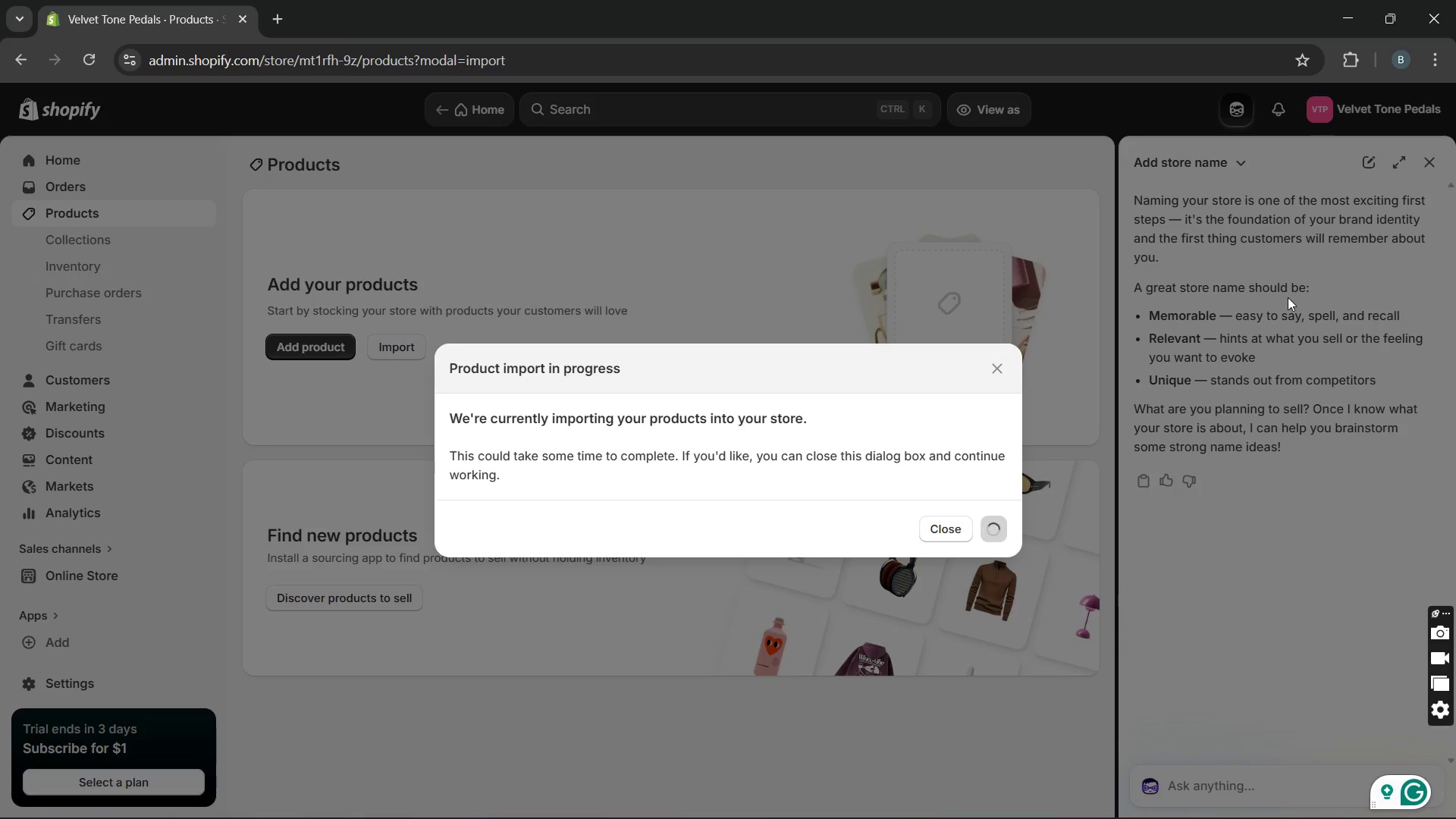 
left_click([1424, 161])
 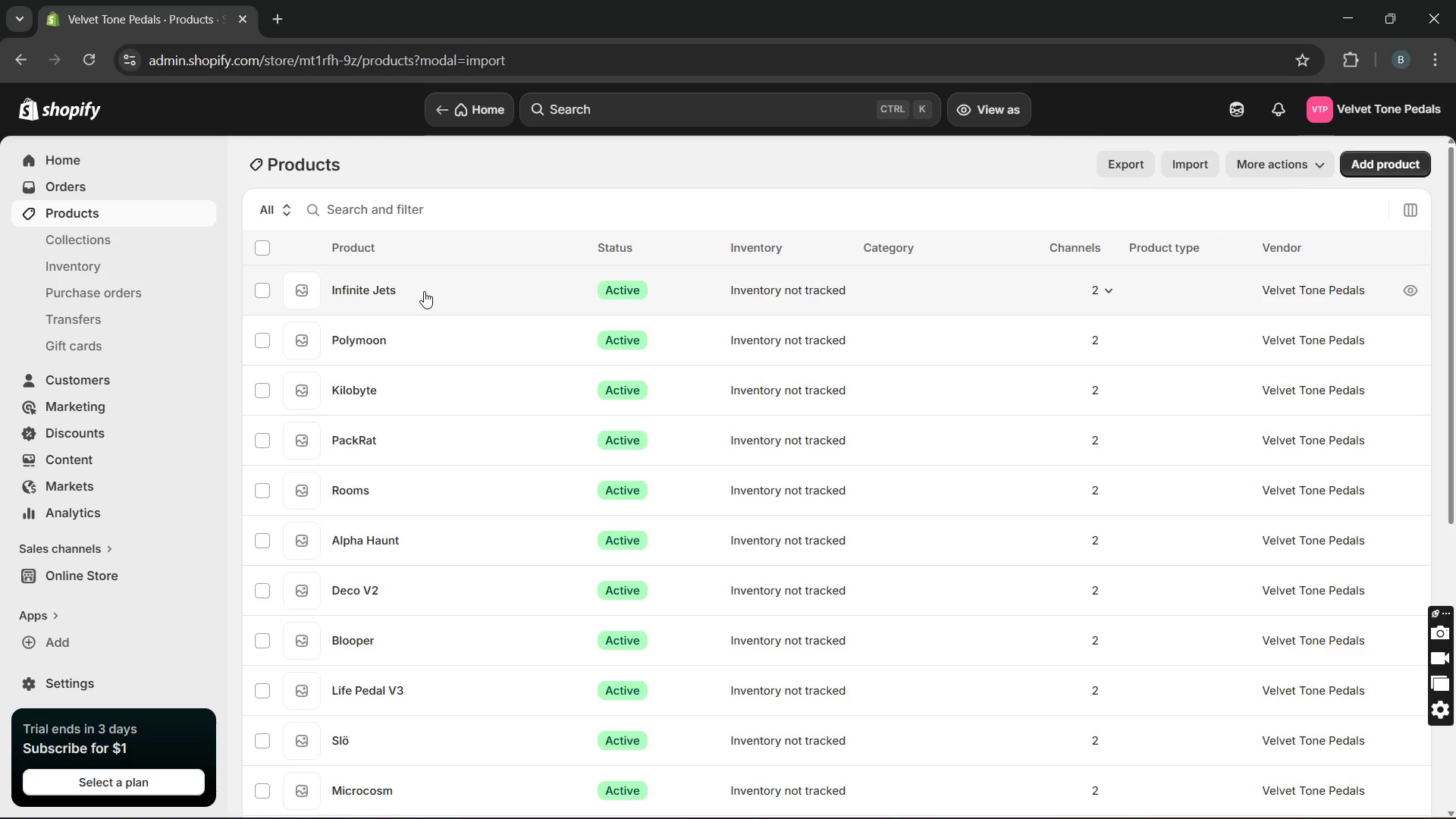 
wait(5.67)
 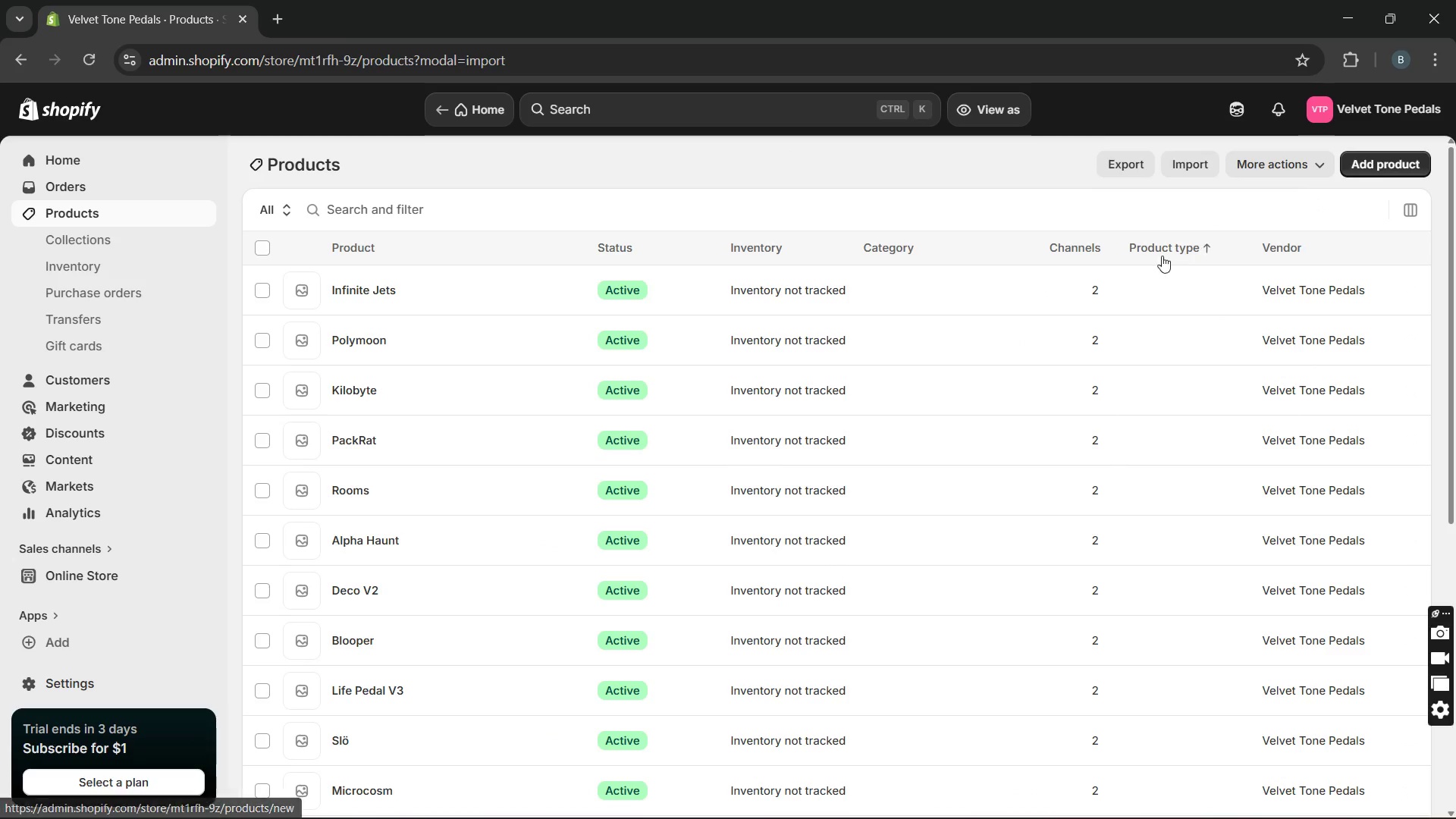 
left_click([424, 291])
 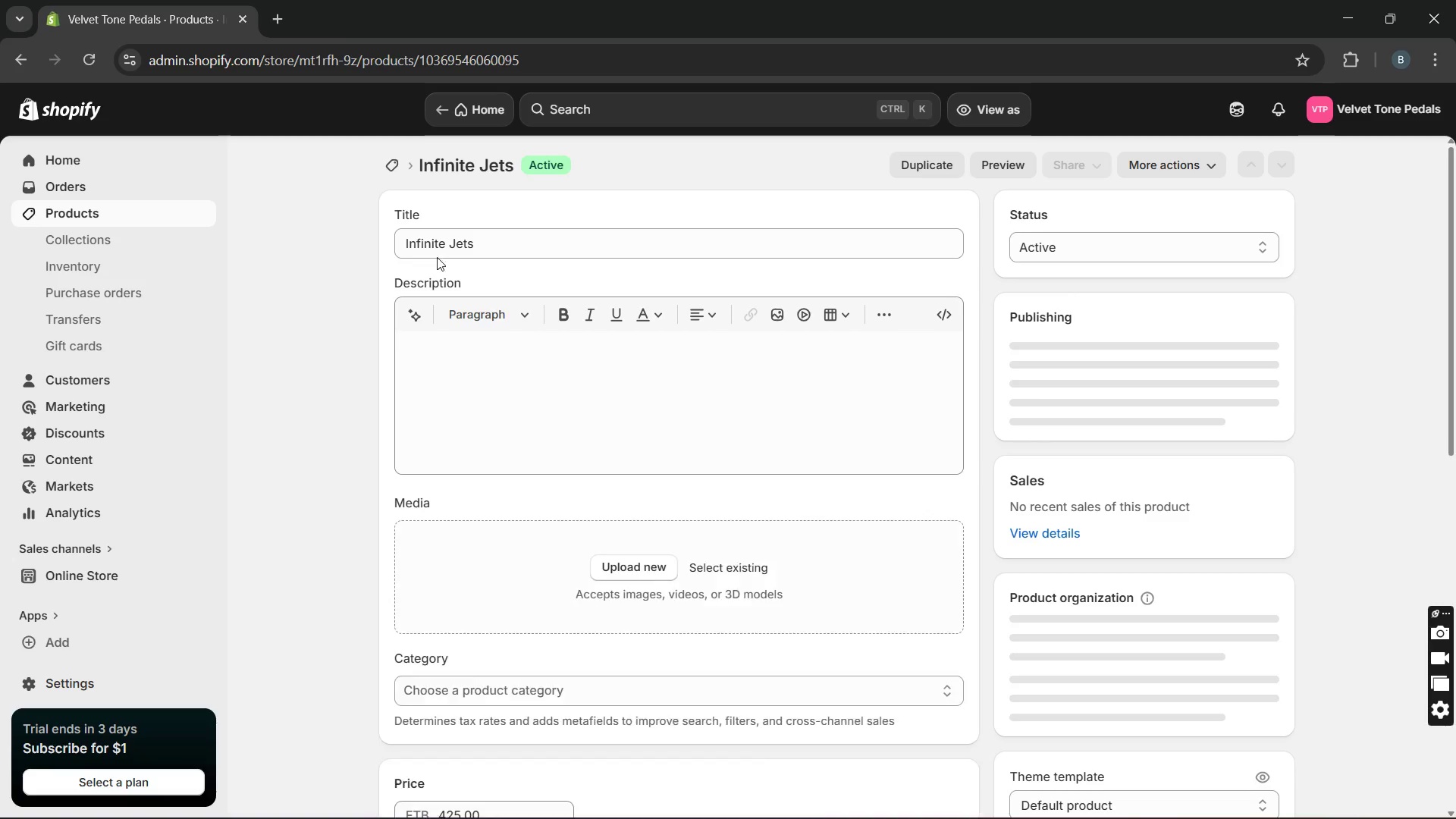 
double_click([435, 241])
 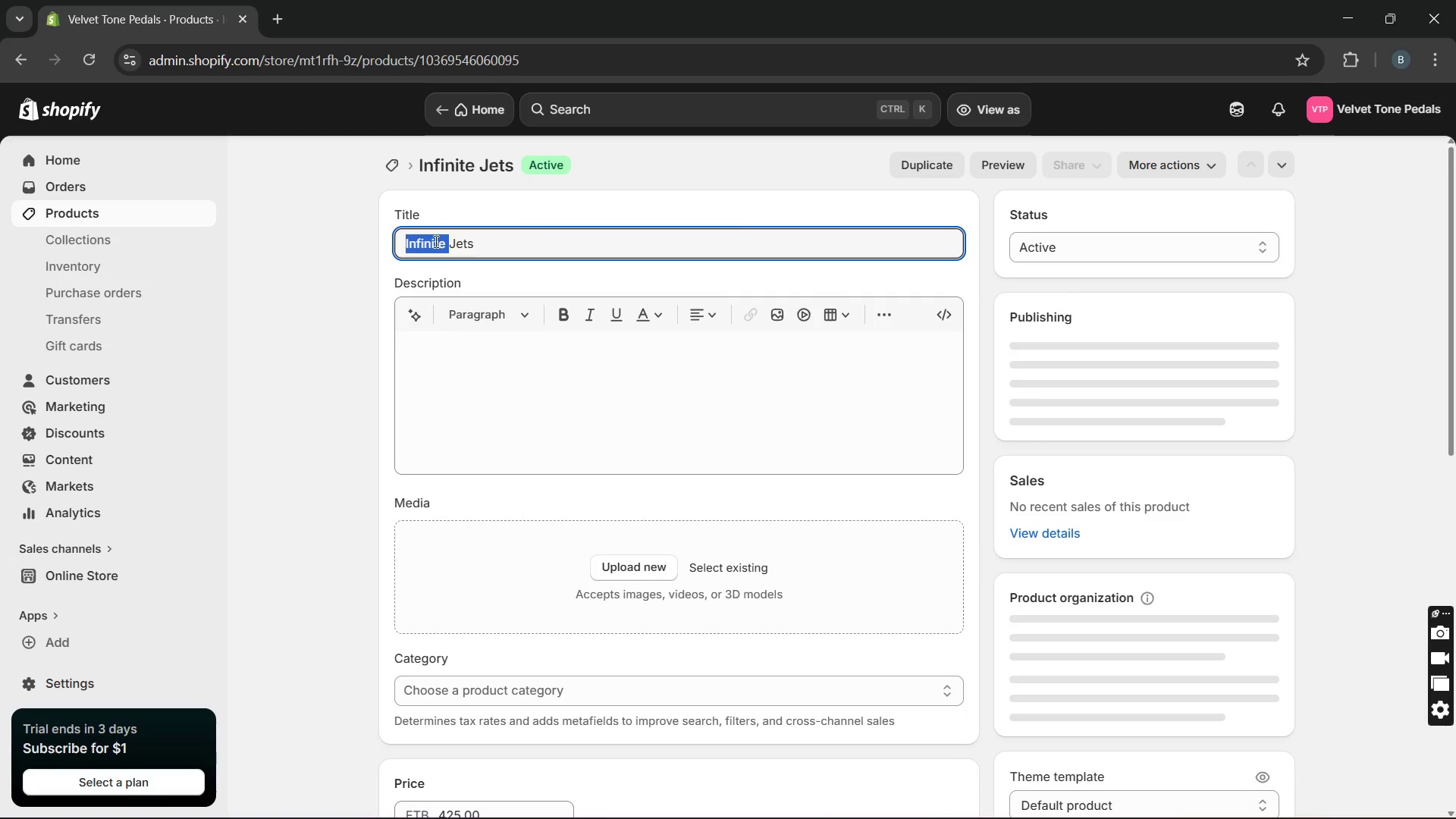 
triple_click([435, 241])
 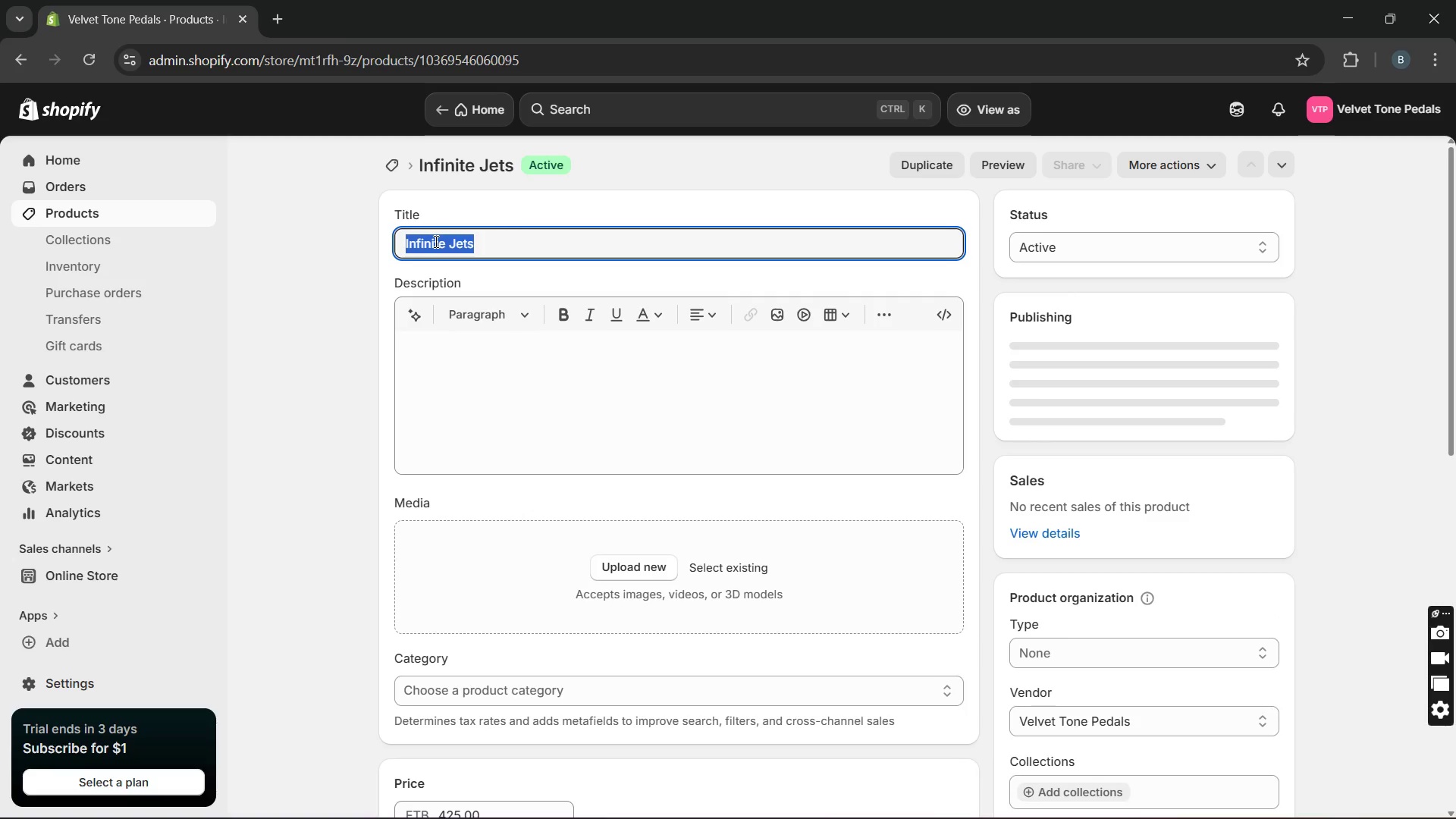 
key(Backspace)
type(Hologram Infinite Jets Pitch Shifter-Synth Engine )
 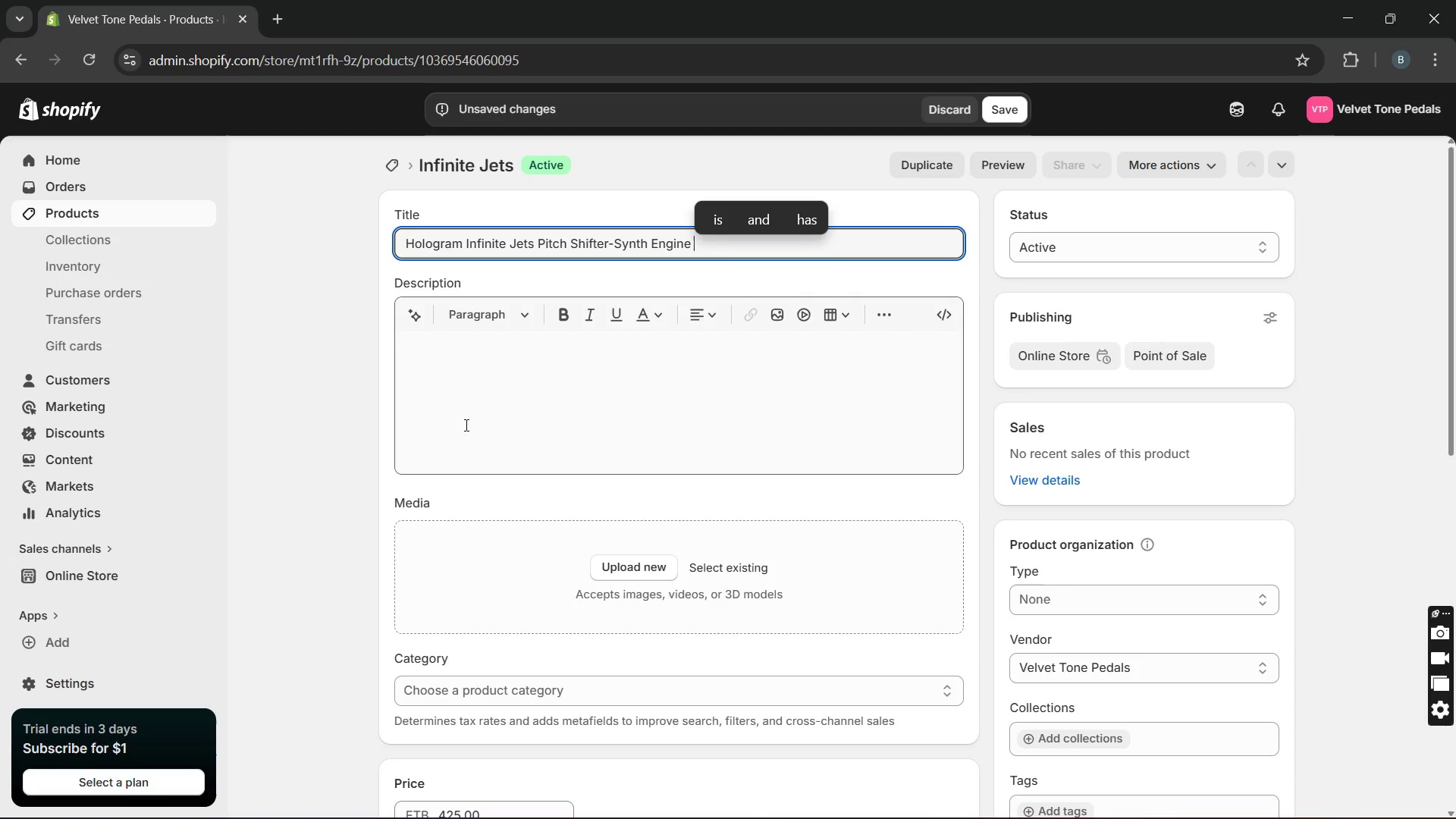 
left_click([475, 412])
 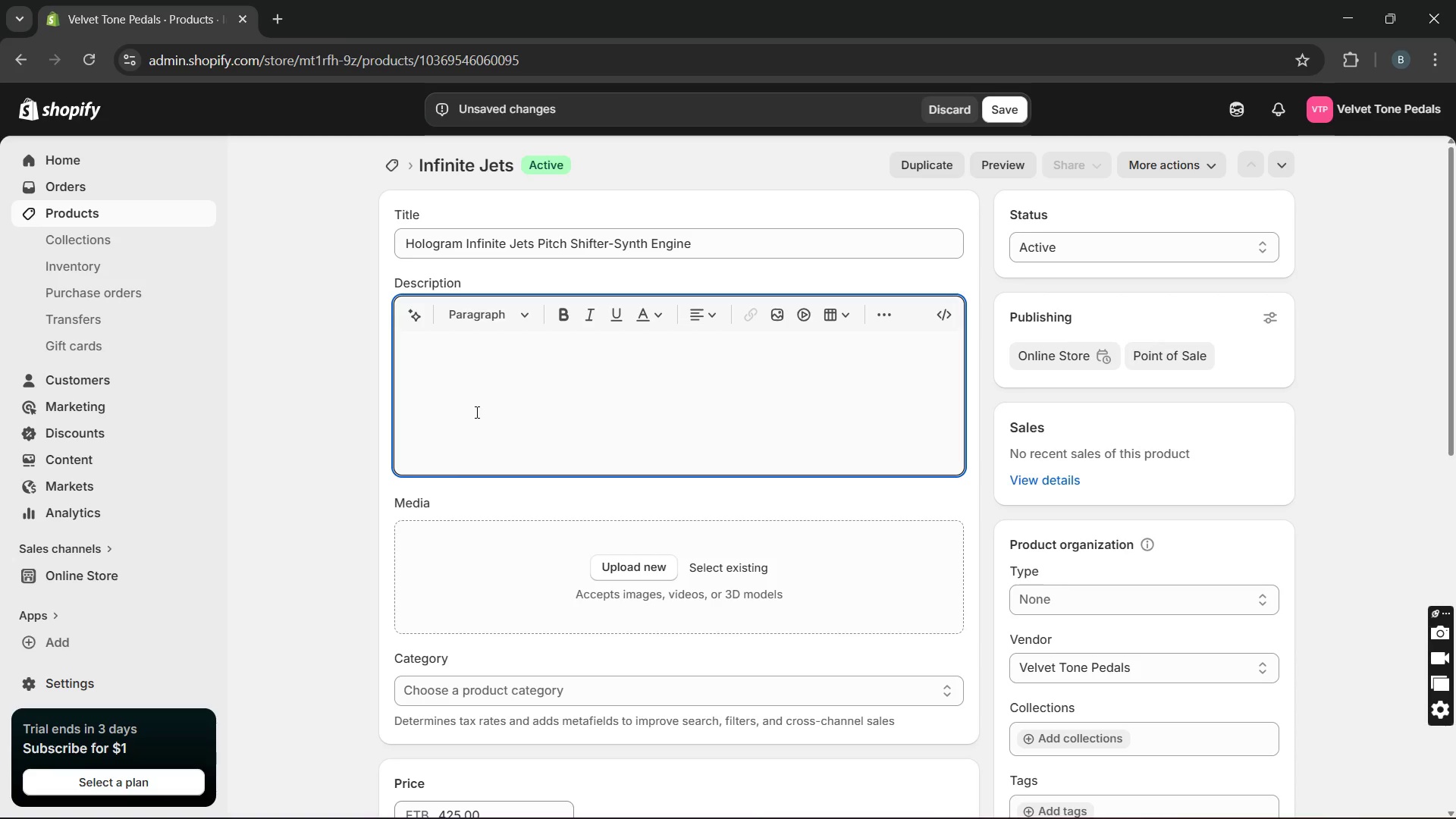 
type(This is a pitch shifter pedal designed for synth-like gi)
key(Backspace)
type(uitar transformation. Built with advanced processing )
key(Backspace)
type(. I)
key(Backspace)
 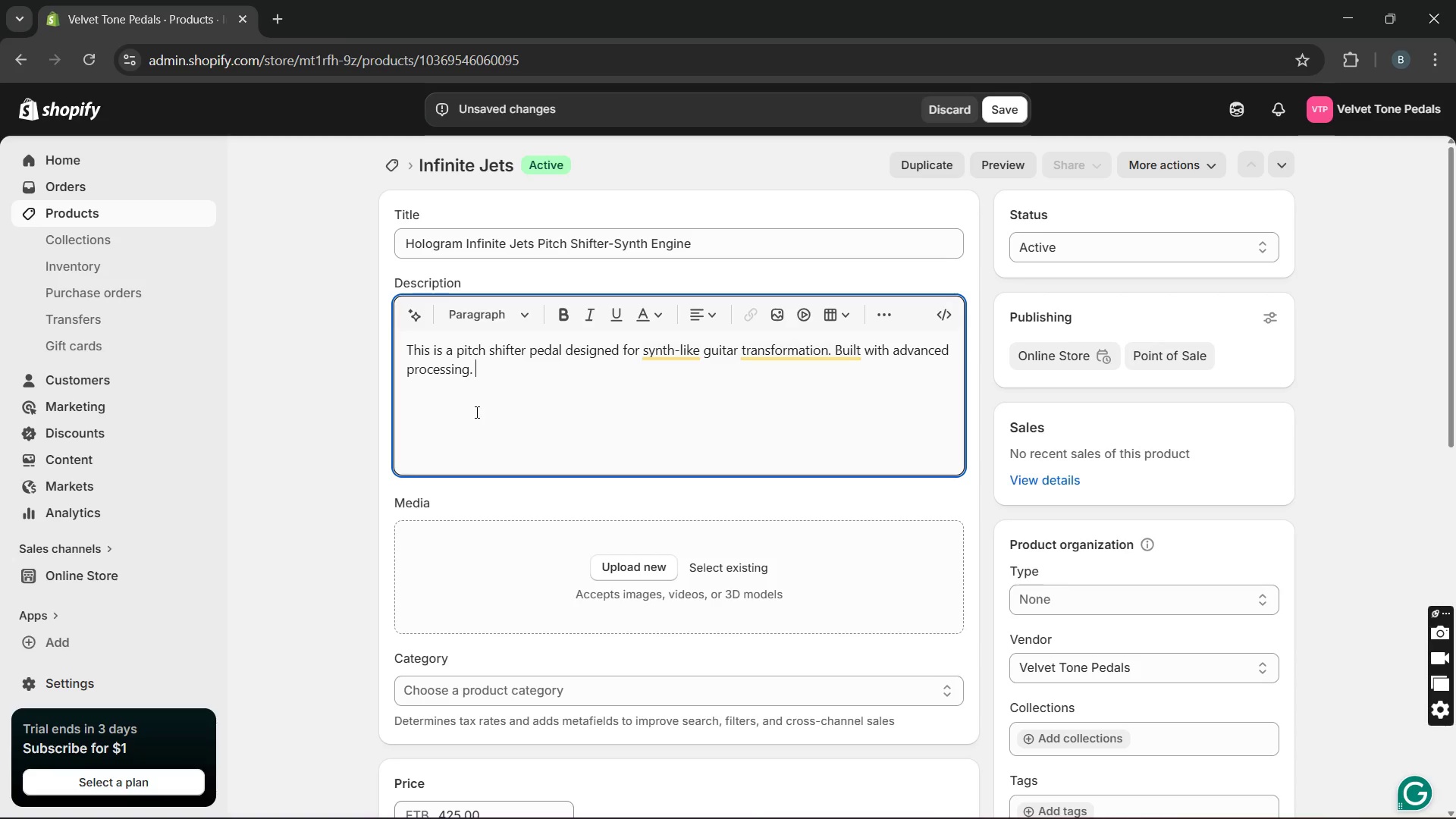 
key(Backspace)
key(Backspace)
type(, it ensures reliable performance )
 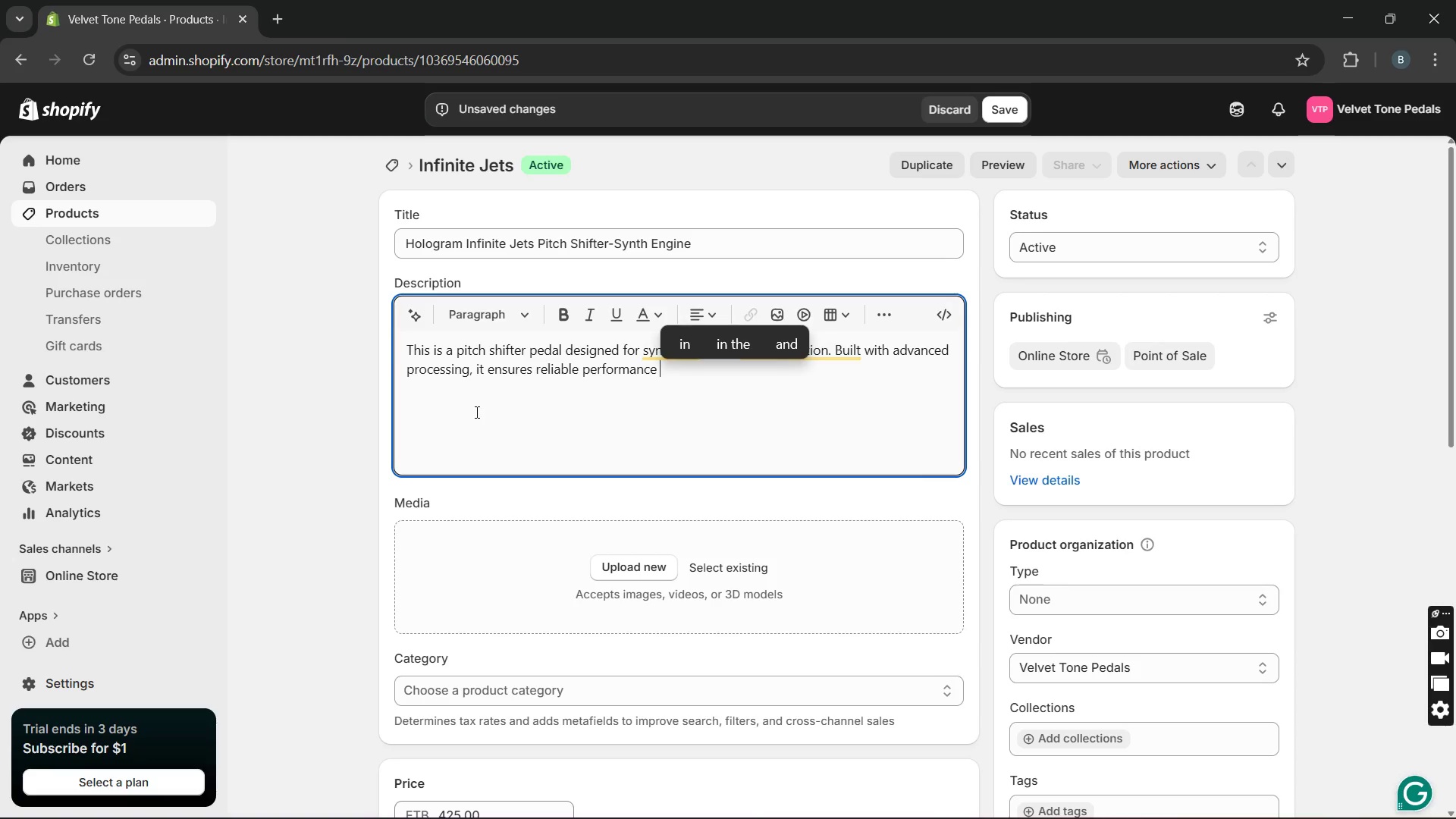 
key(Backspace)
type(. It delievers resonant tracking and unique synth textures. Ideal for experimntal musiciansd sond designeers.)
 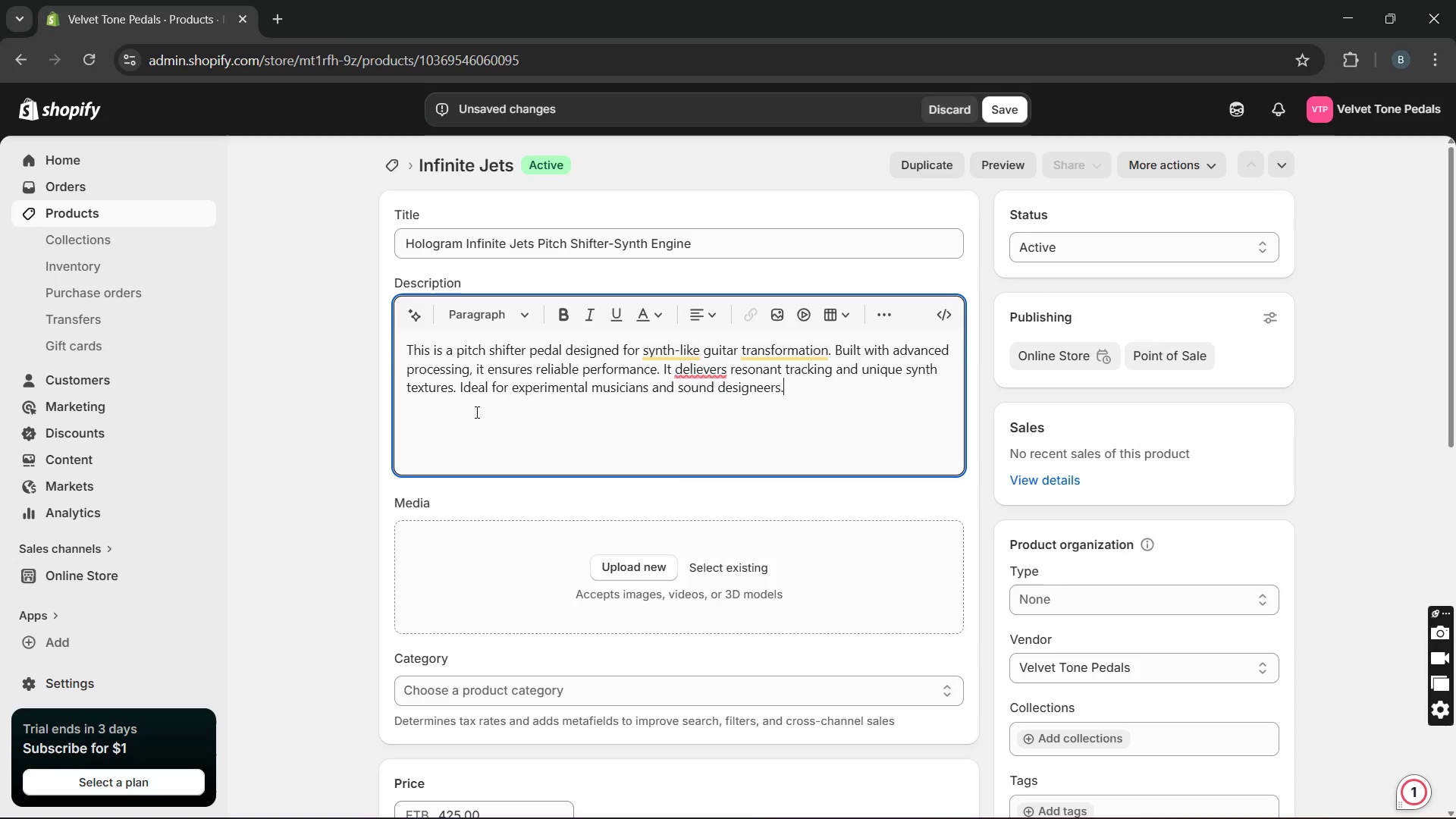 
key(ArrowLeft)
 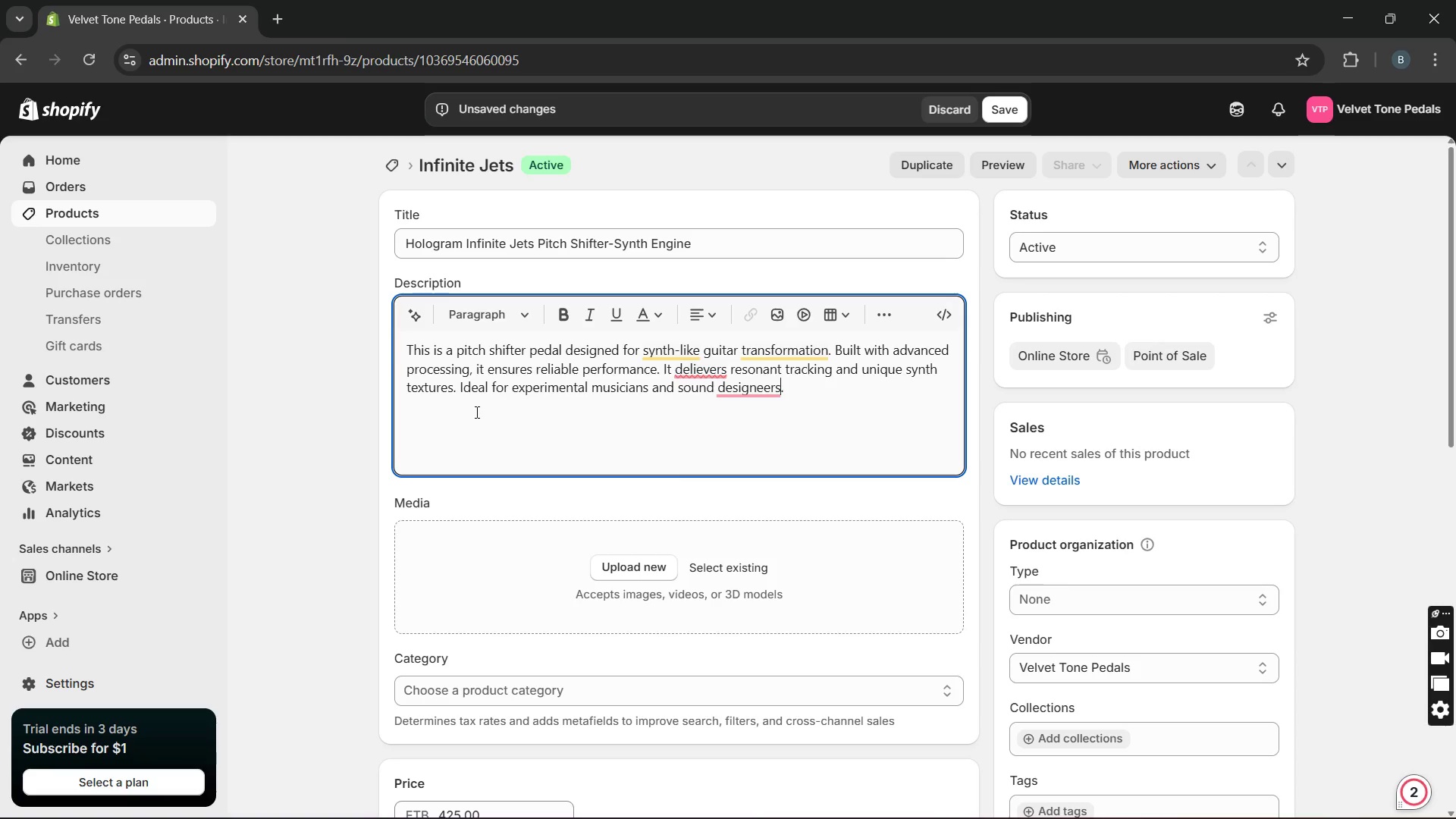 
key(ArrowLeft)
 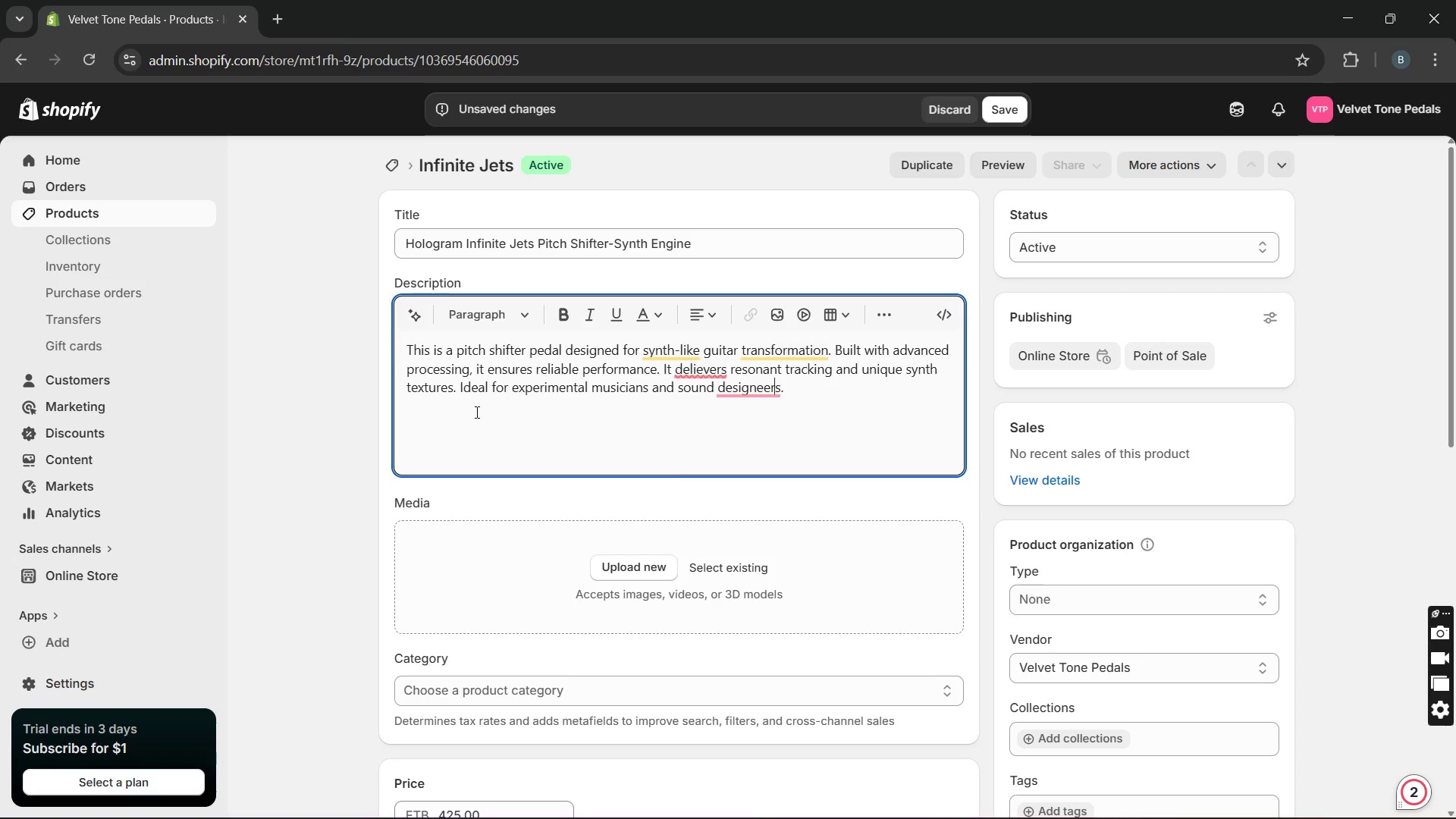 
key(ArrowLeft)
 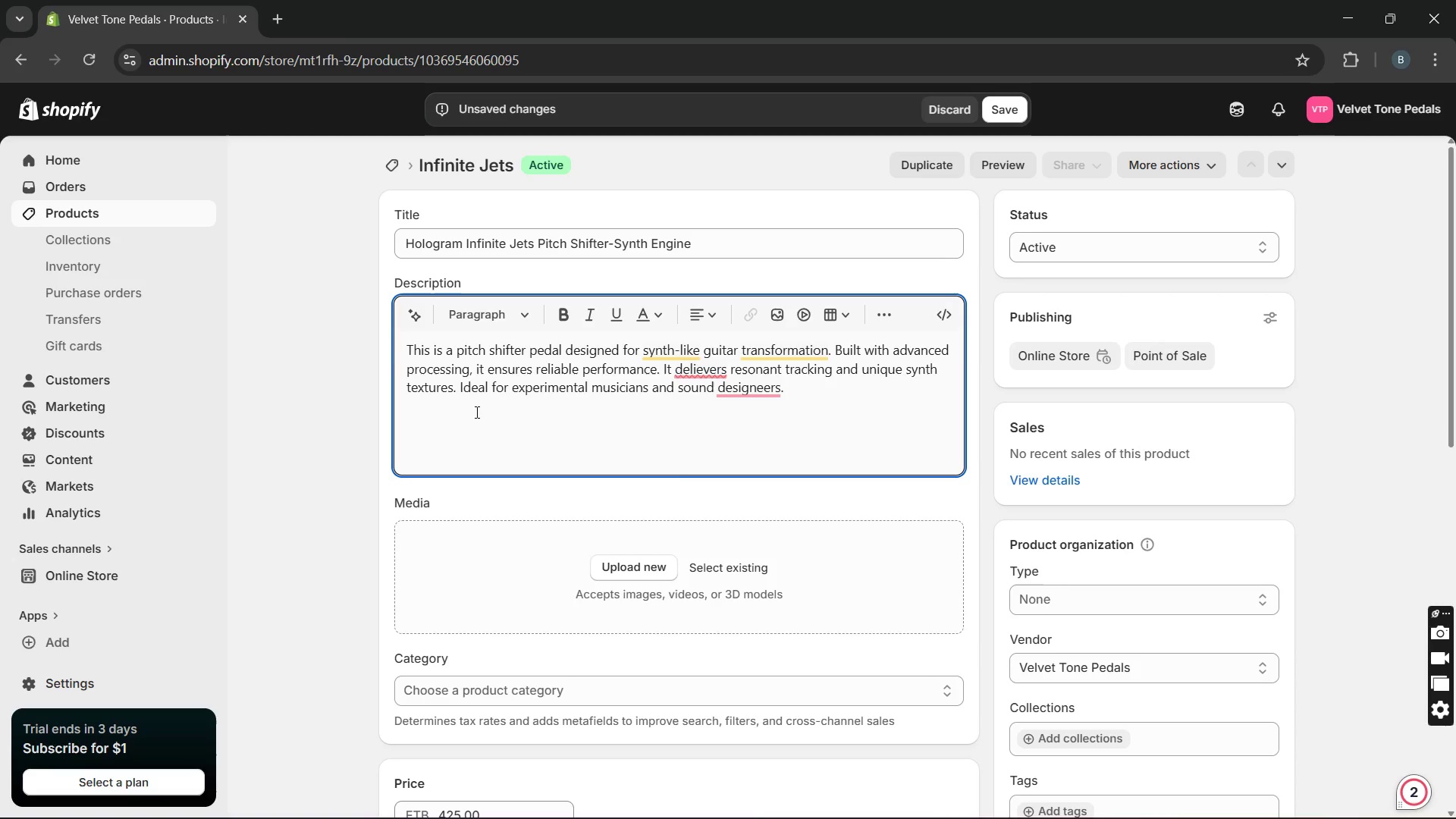 
key(Backspace)
 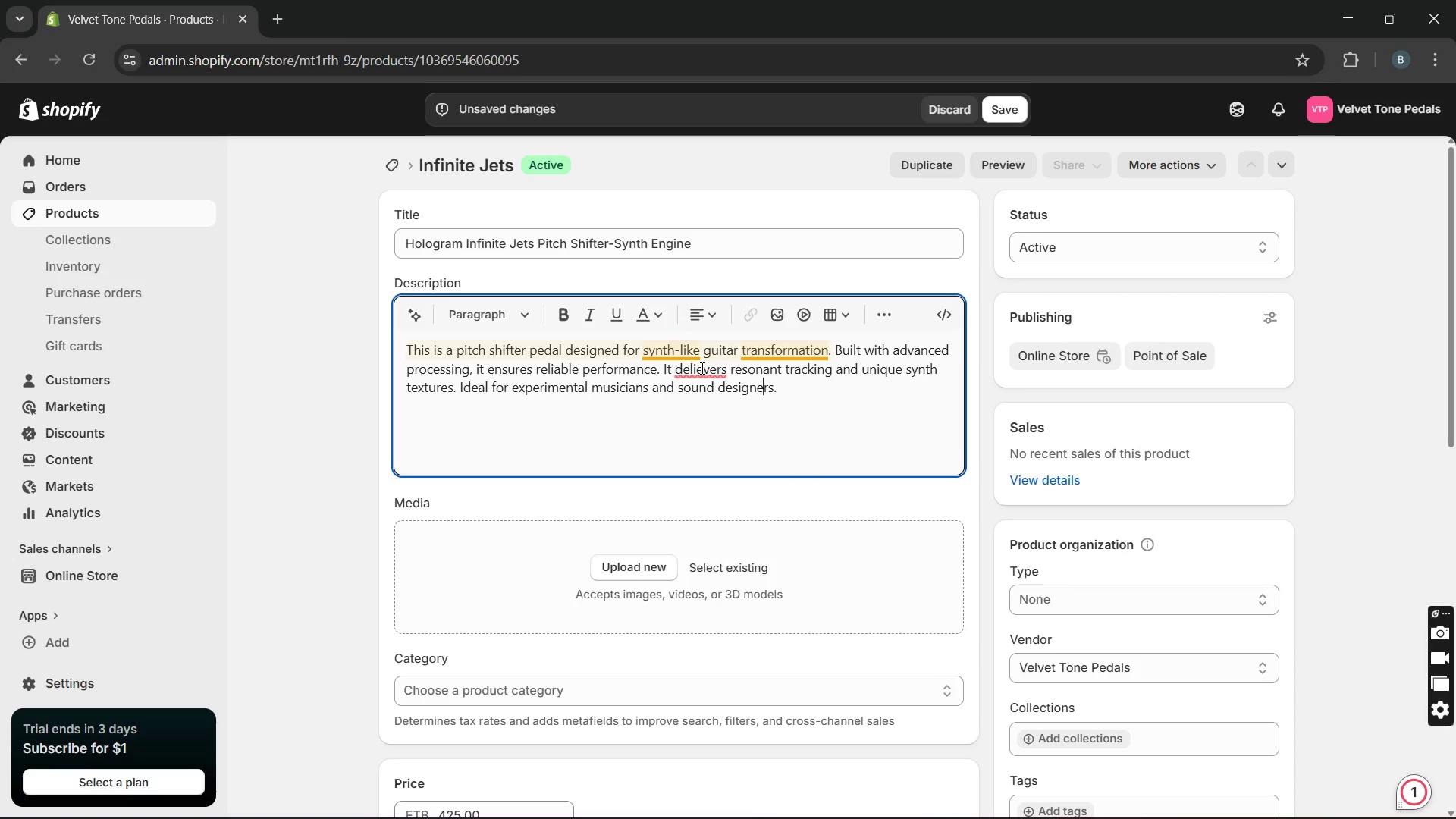 
left_click([701, 368])
 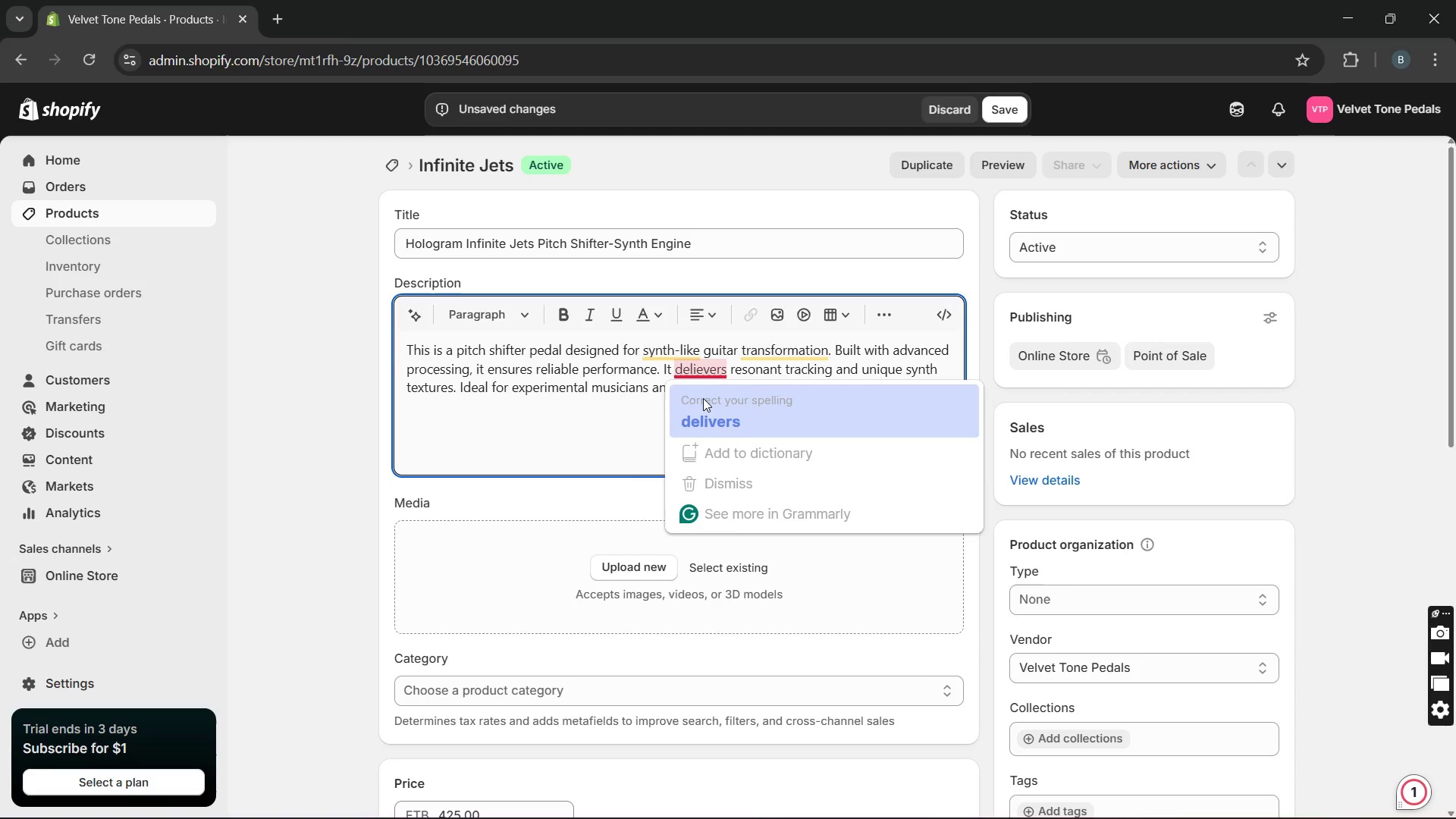 
left_click([703, 398])
 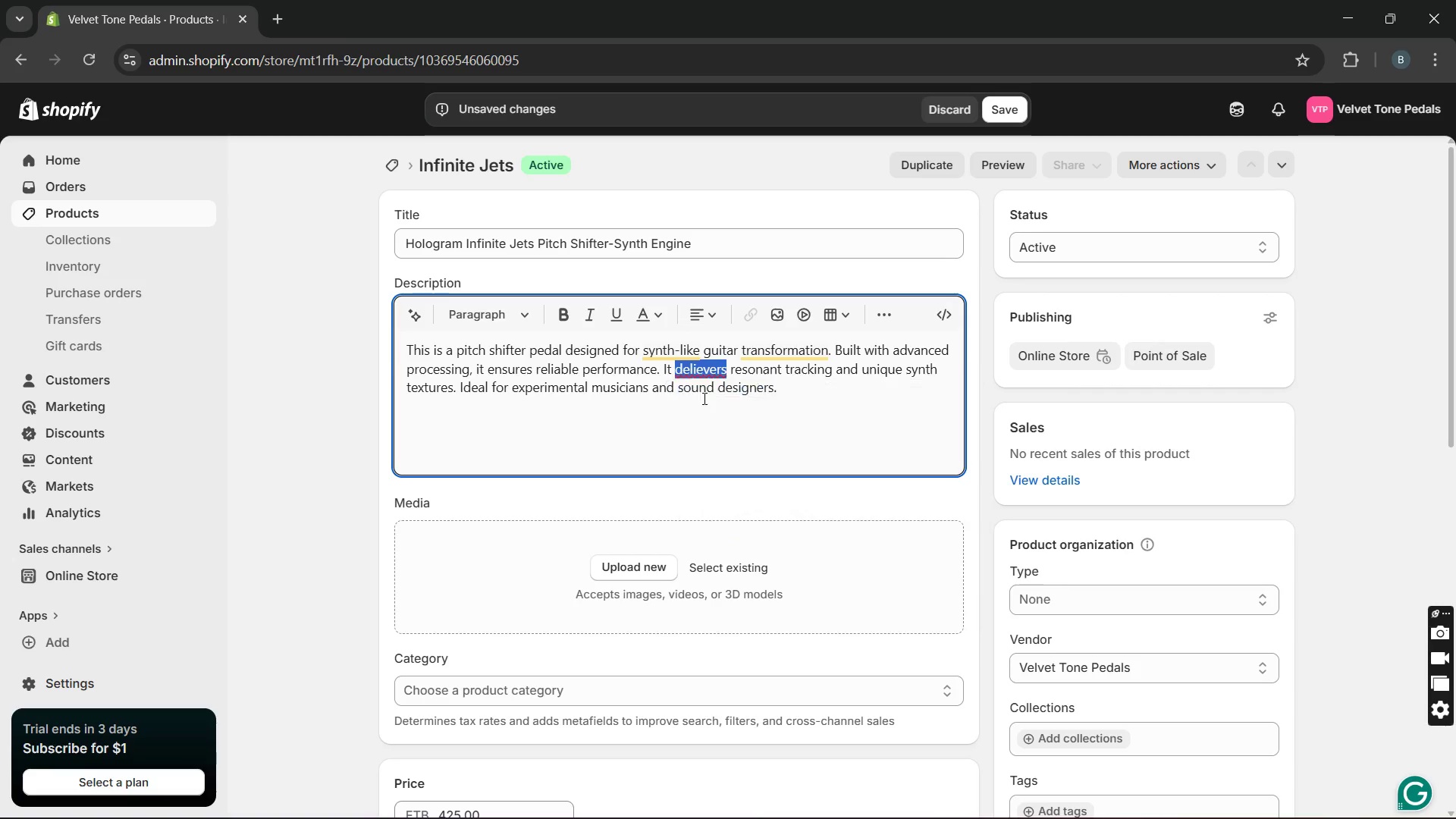 
key(Unknown)
 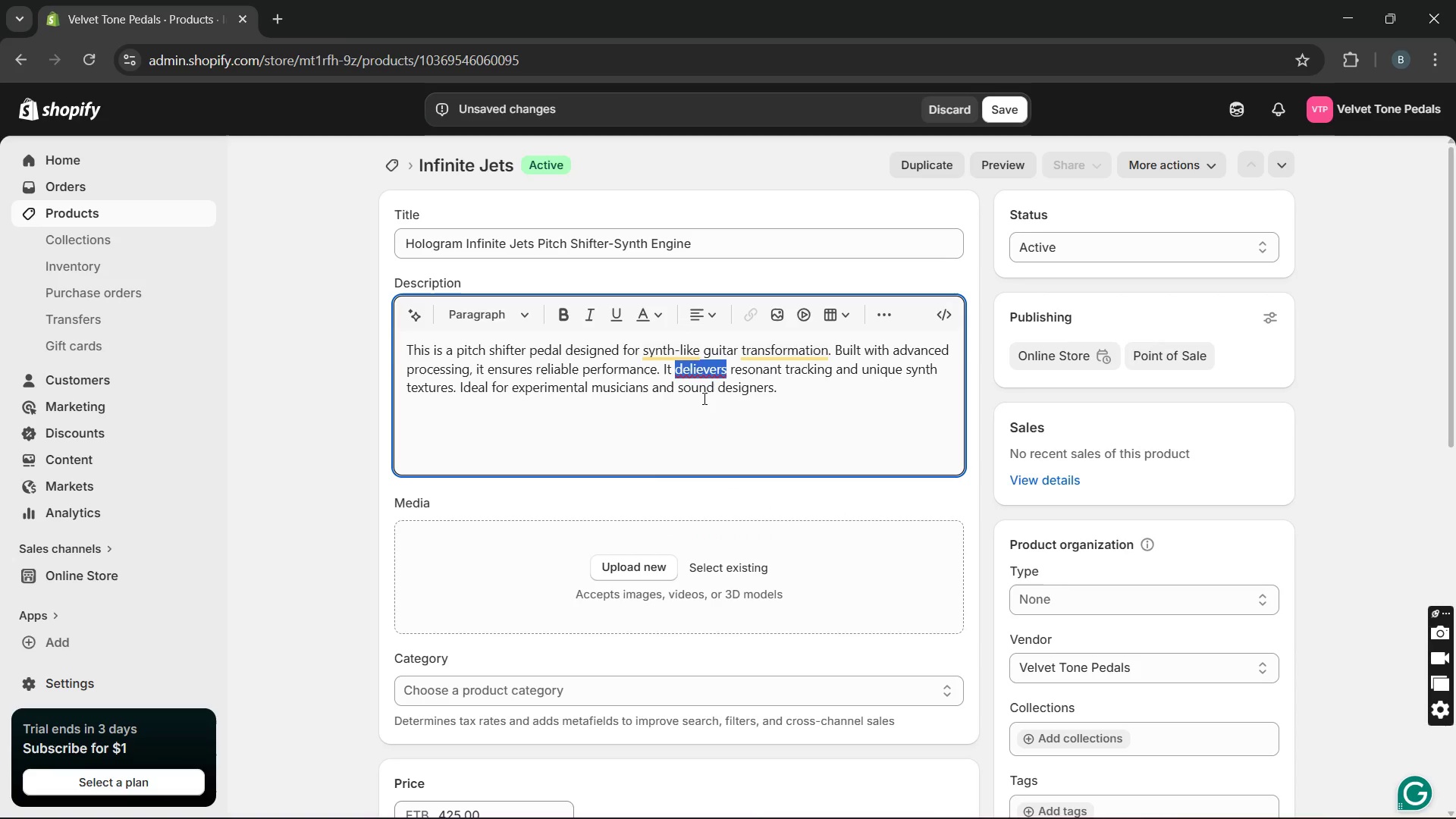 
key(Unknown)
 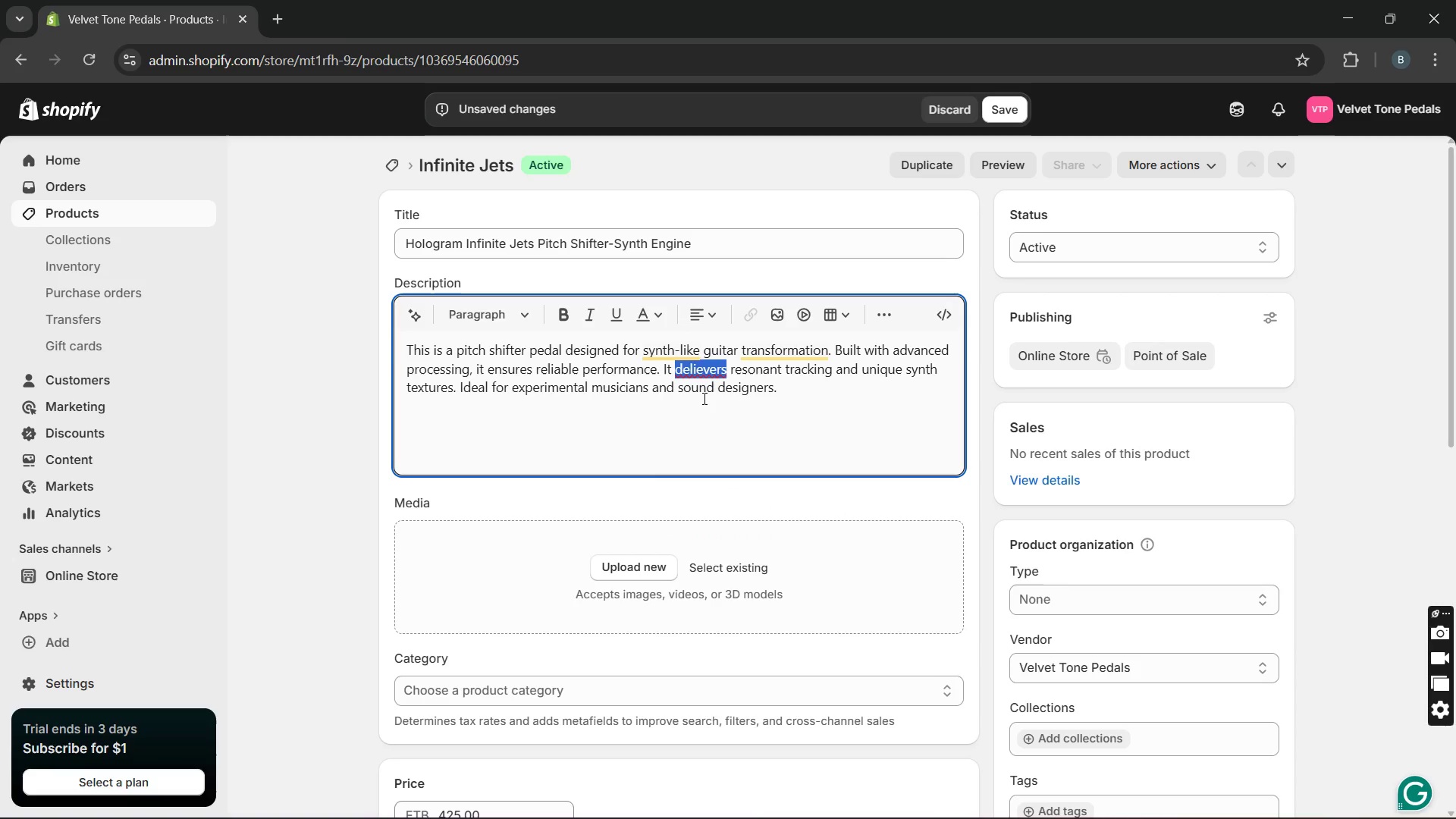 
key(Unknown)
 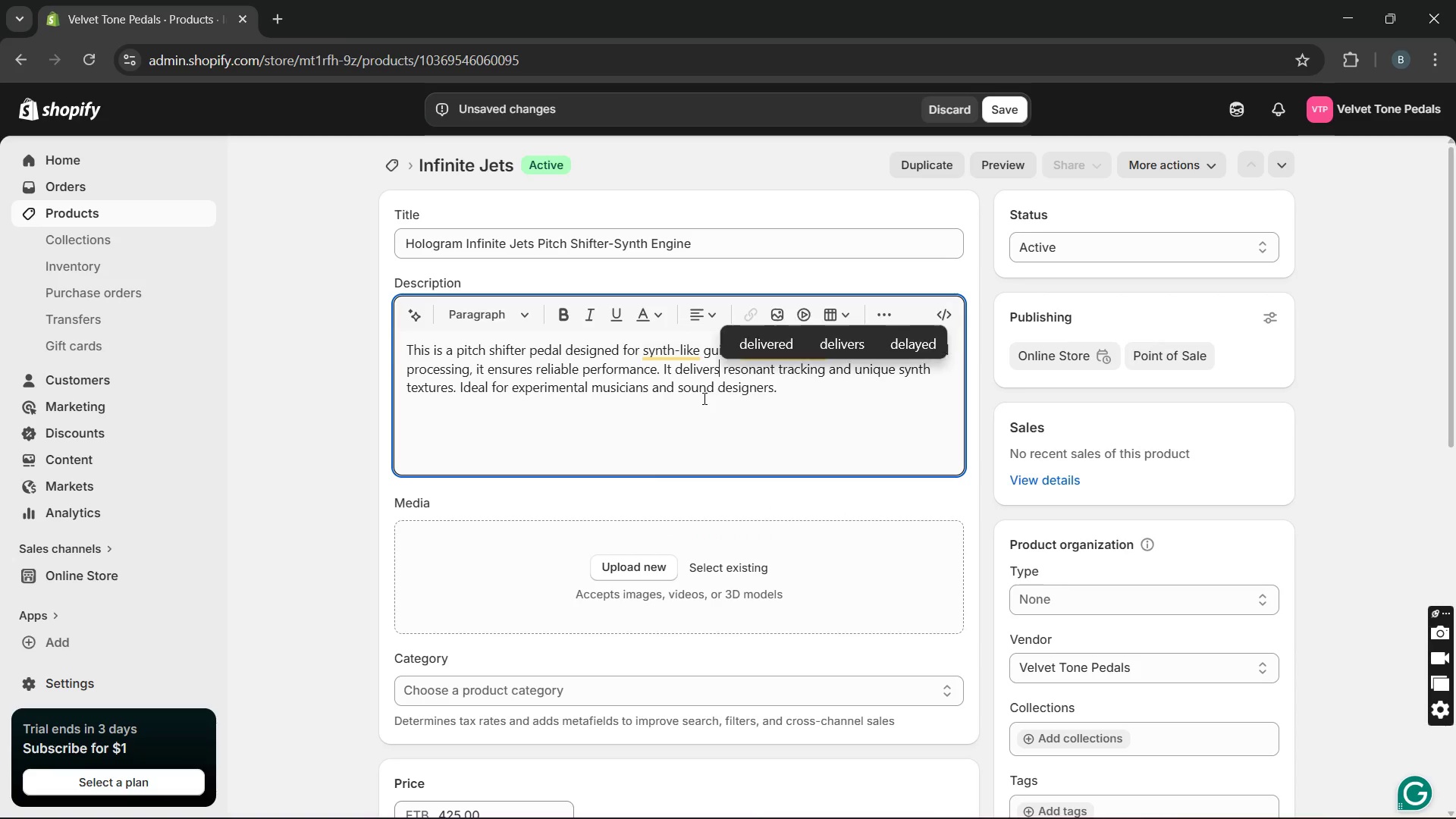 
key(Unknown)
 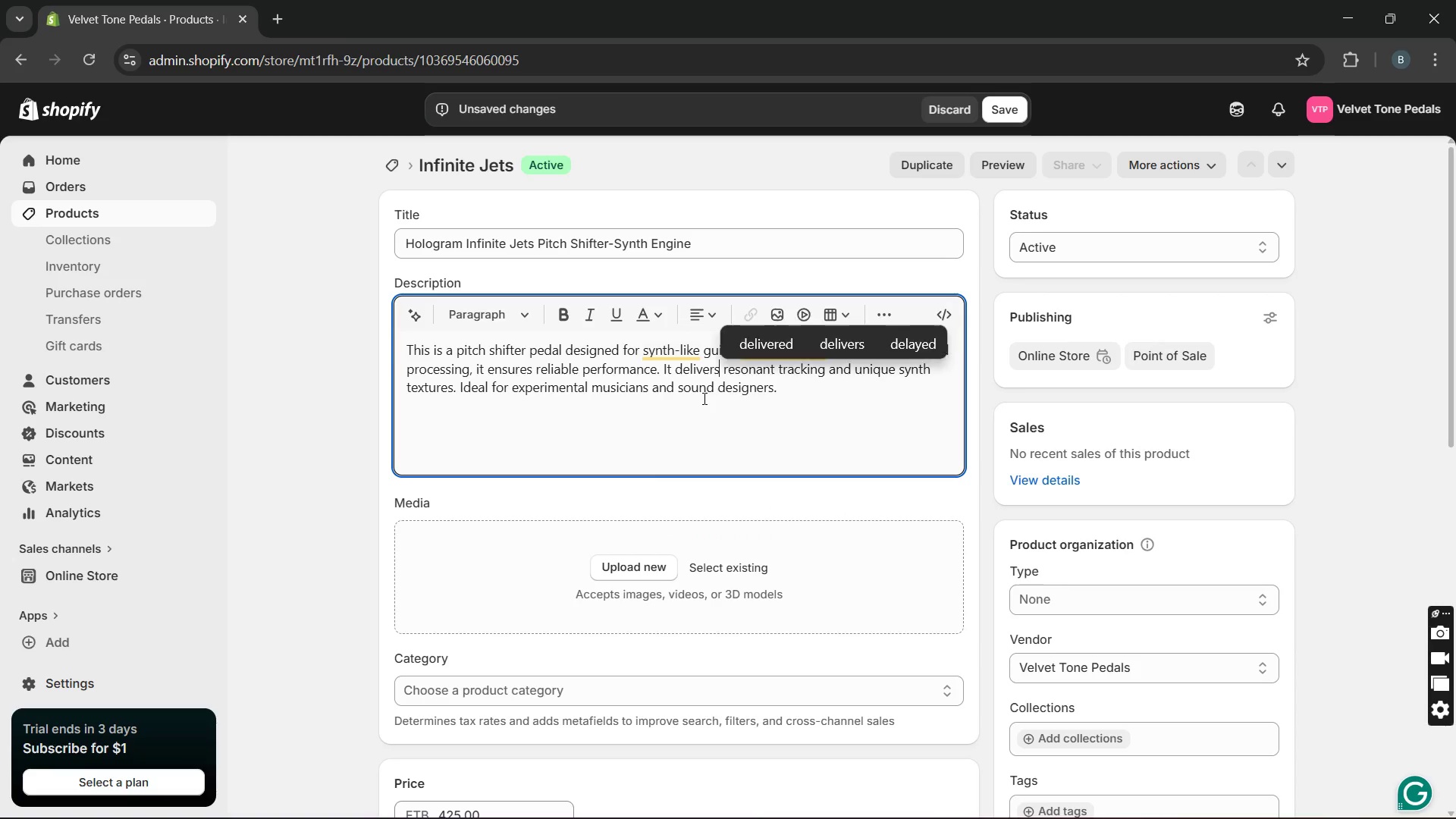 
key(Unknown)
 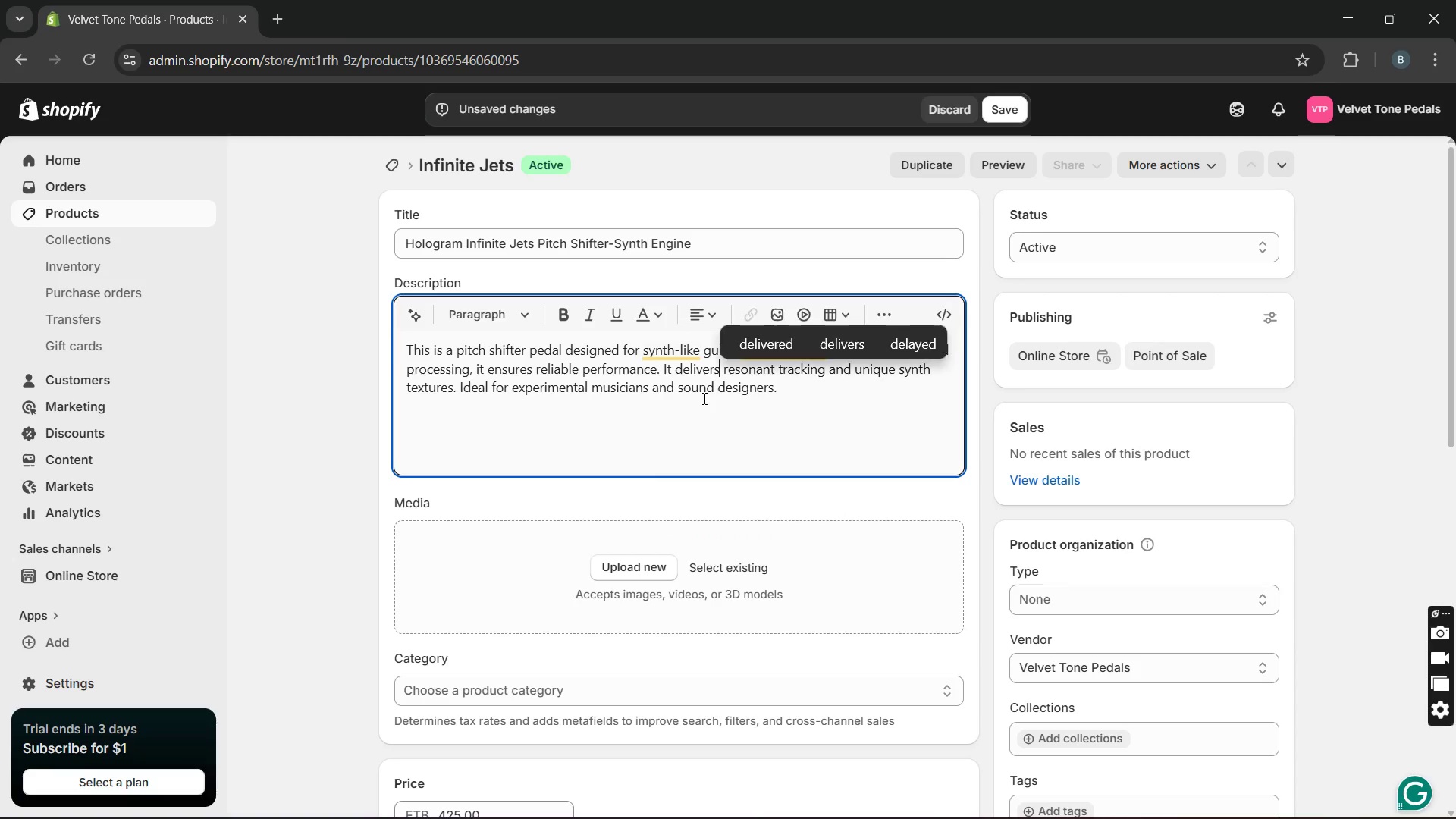 
key(Unknown)
 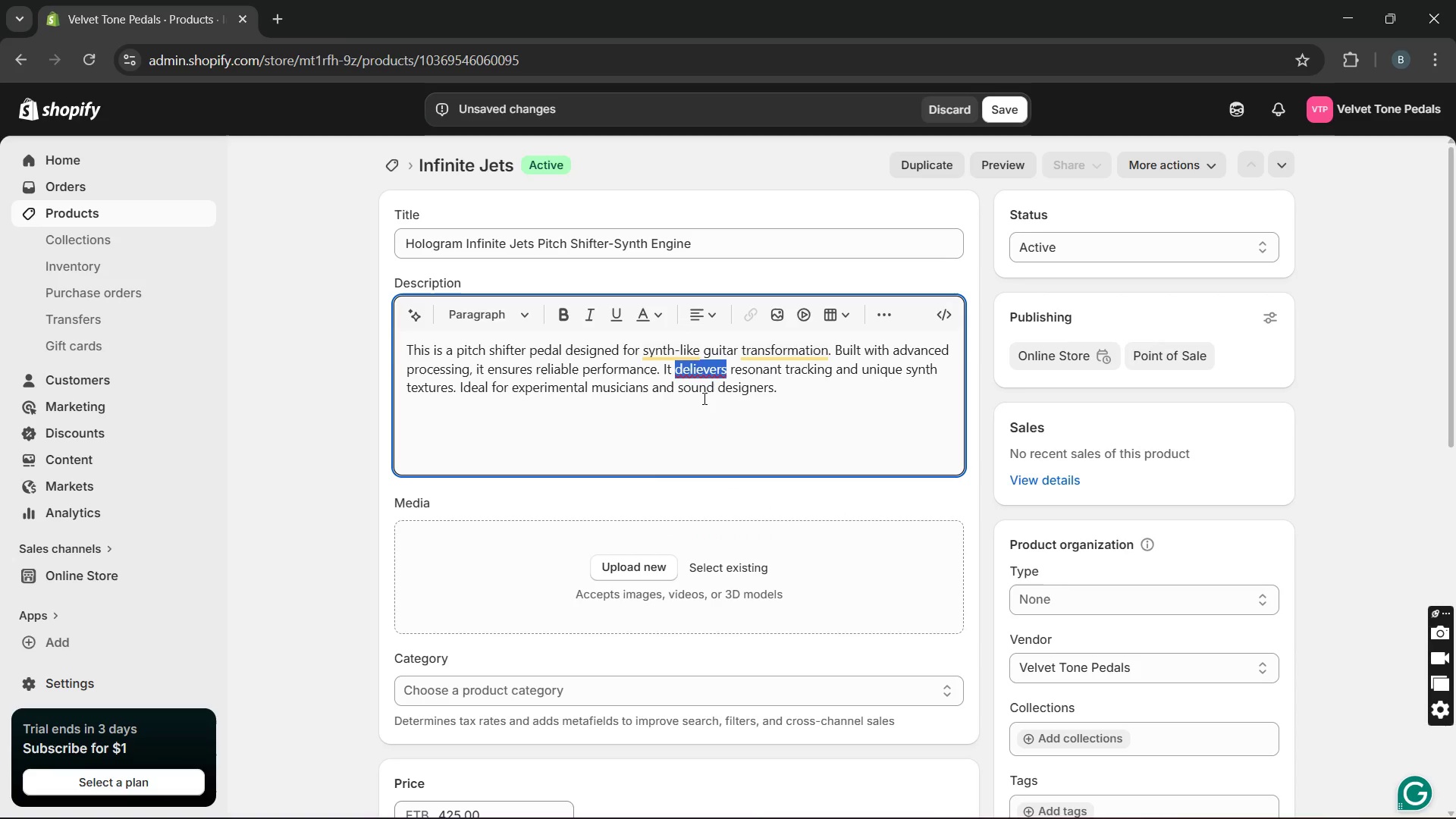 
key(Unknown)
 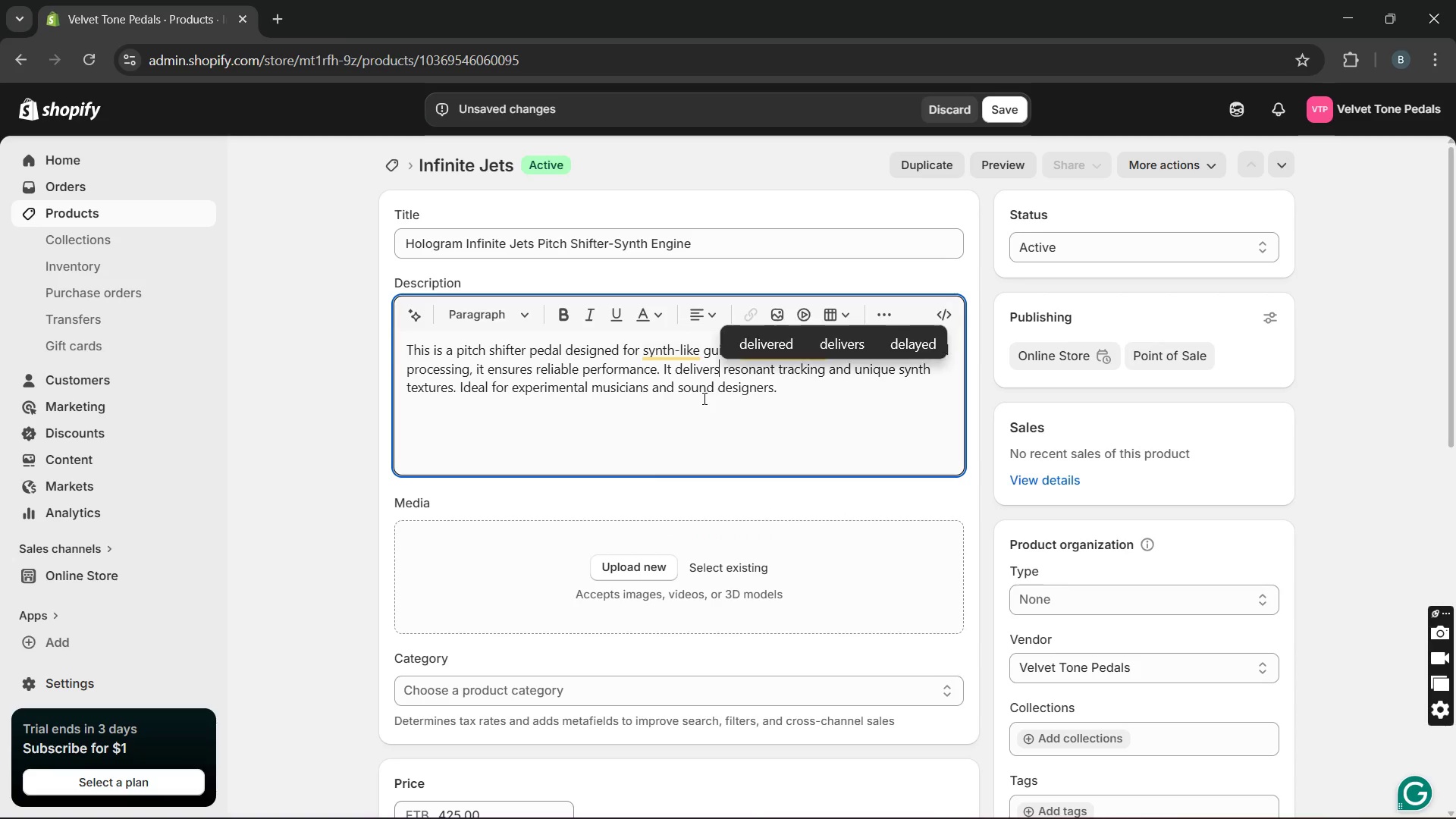 
key(Unknown)
 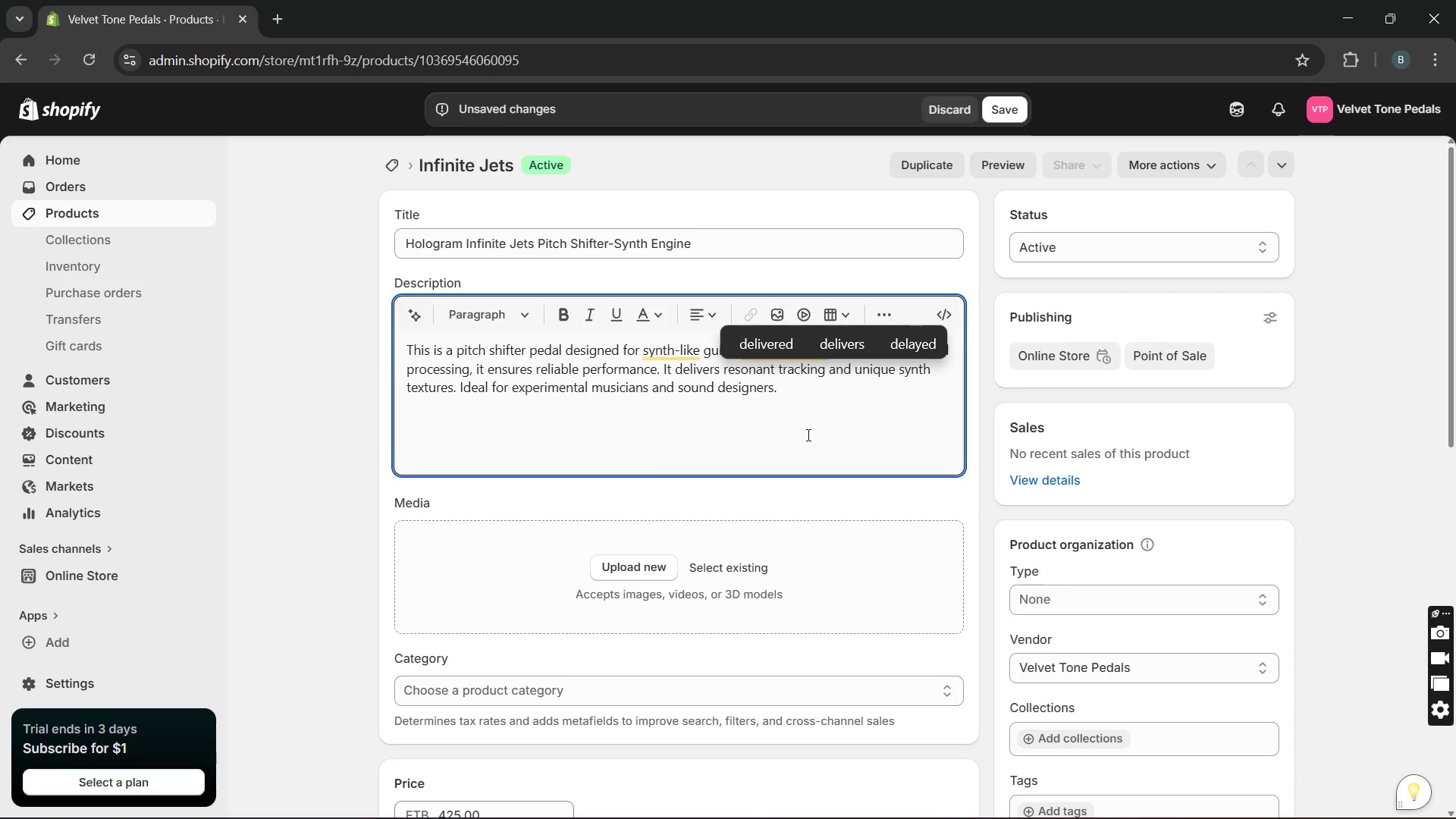 
left_click([803, 446])
 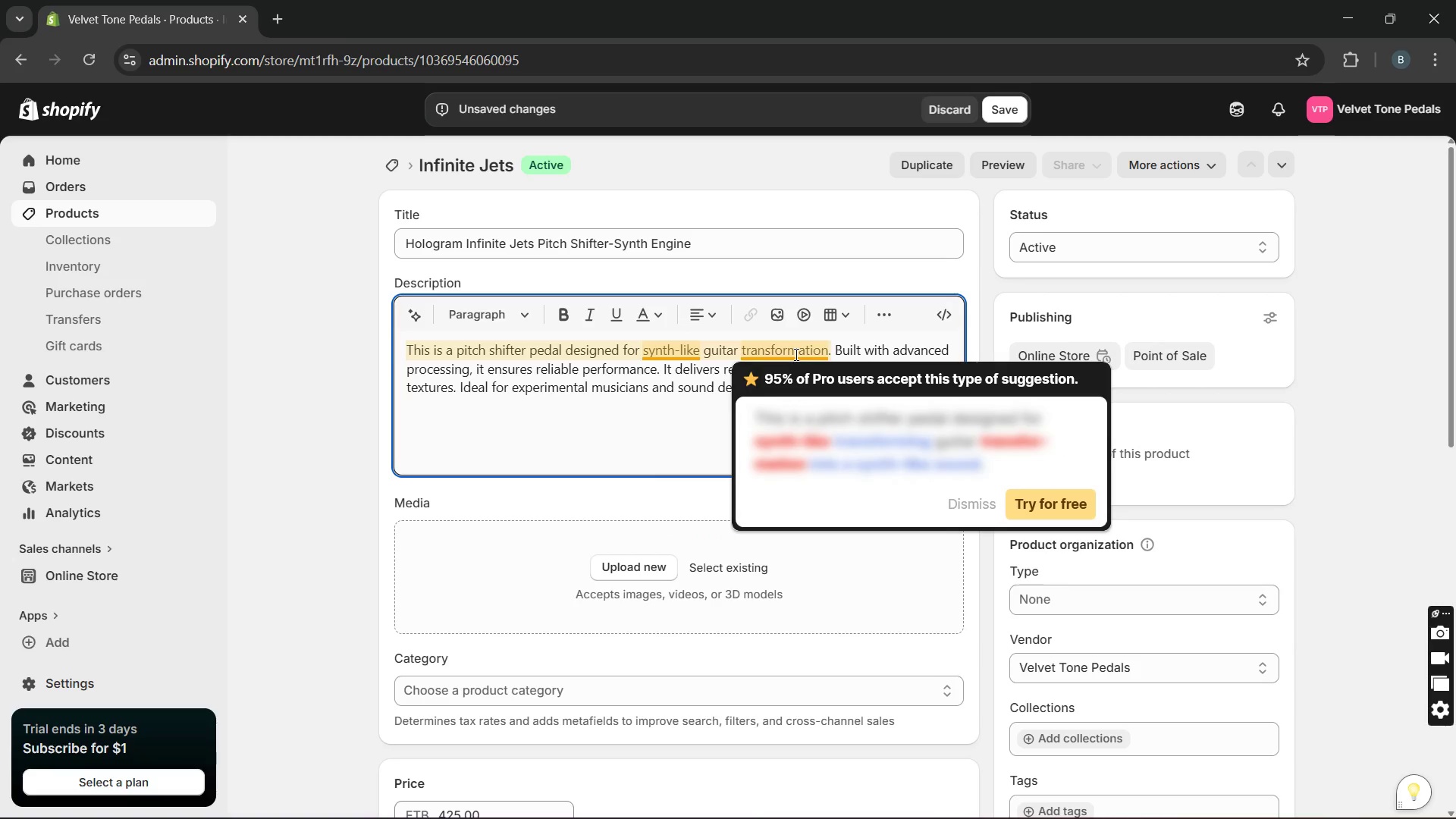 
left_click([614, 447])
 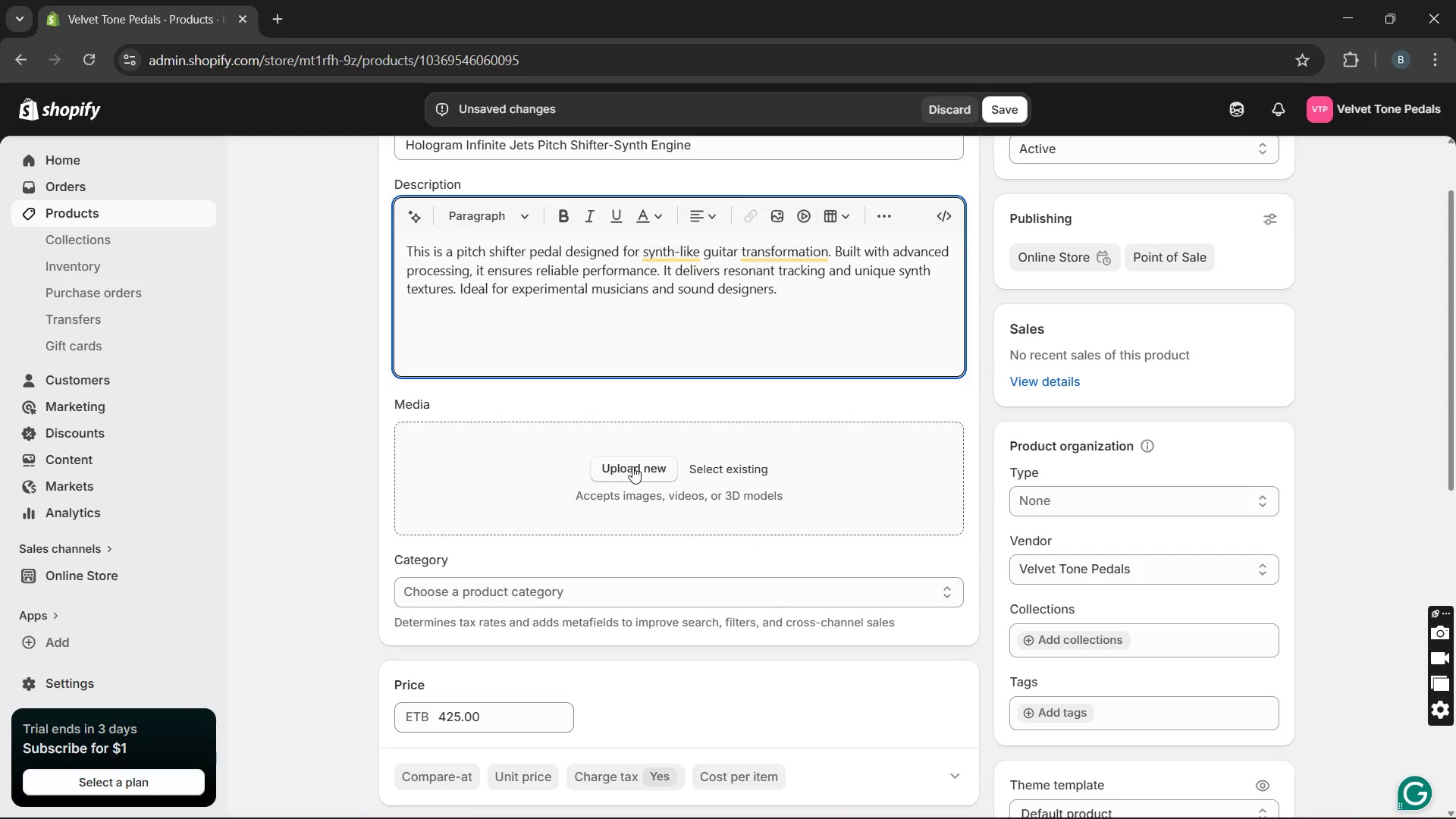 
wait(6.67)
 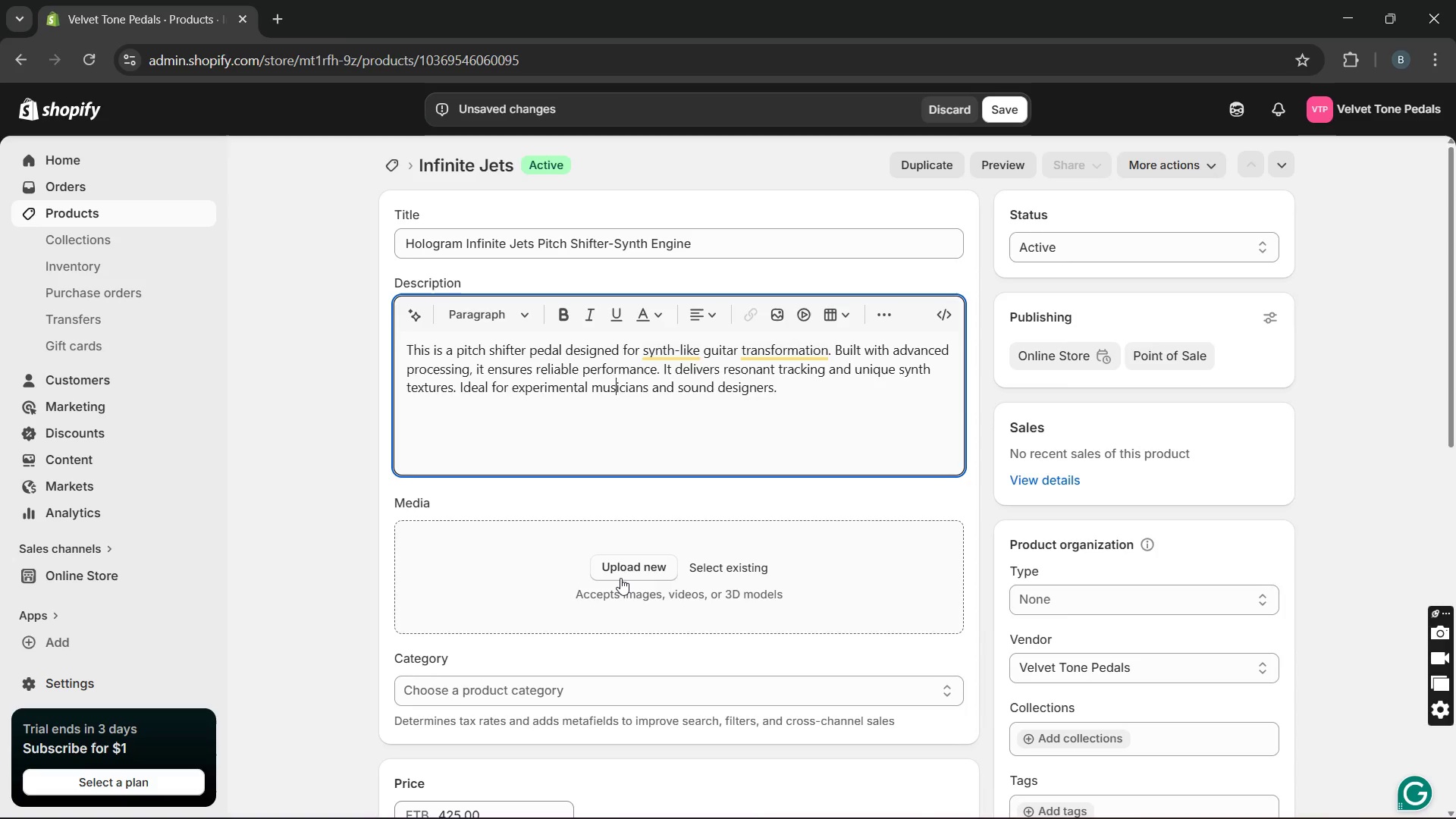 
left_click([632, 466])
 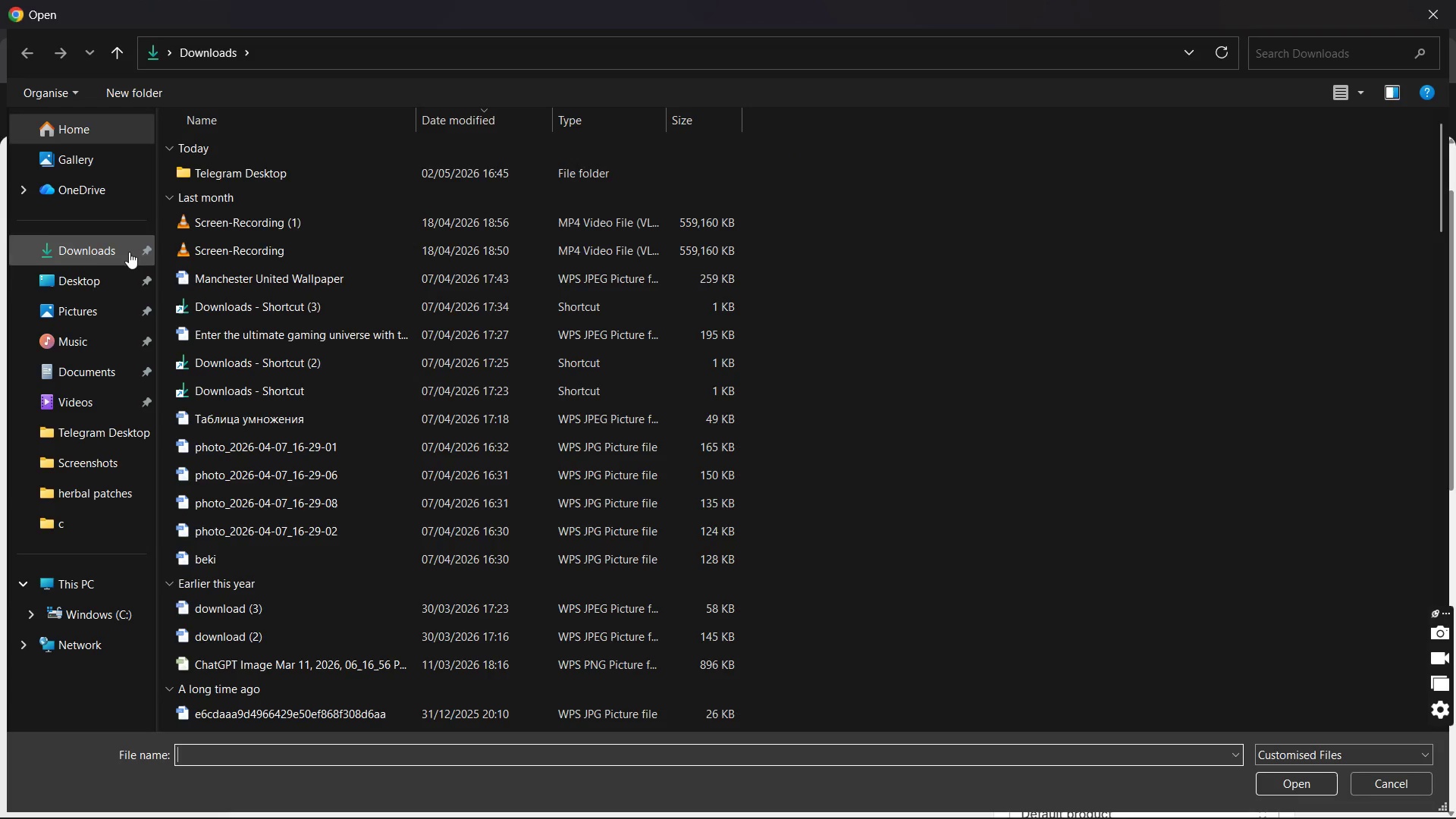 
left_click([116, 276])
 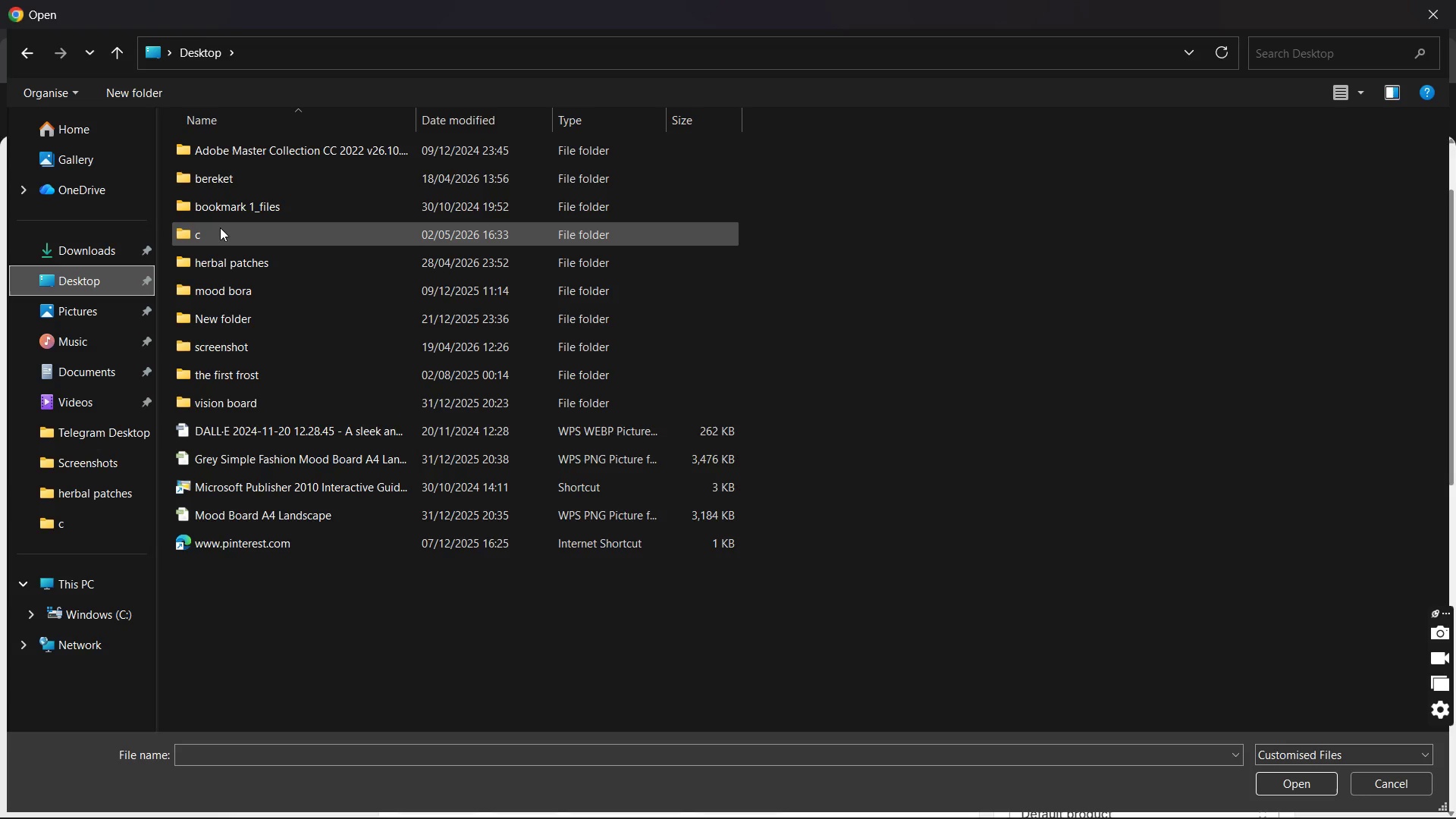 
double_click([220, 228])
 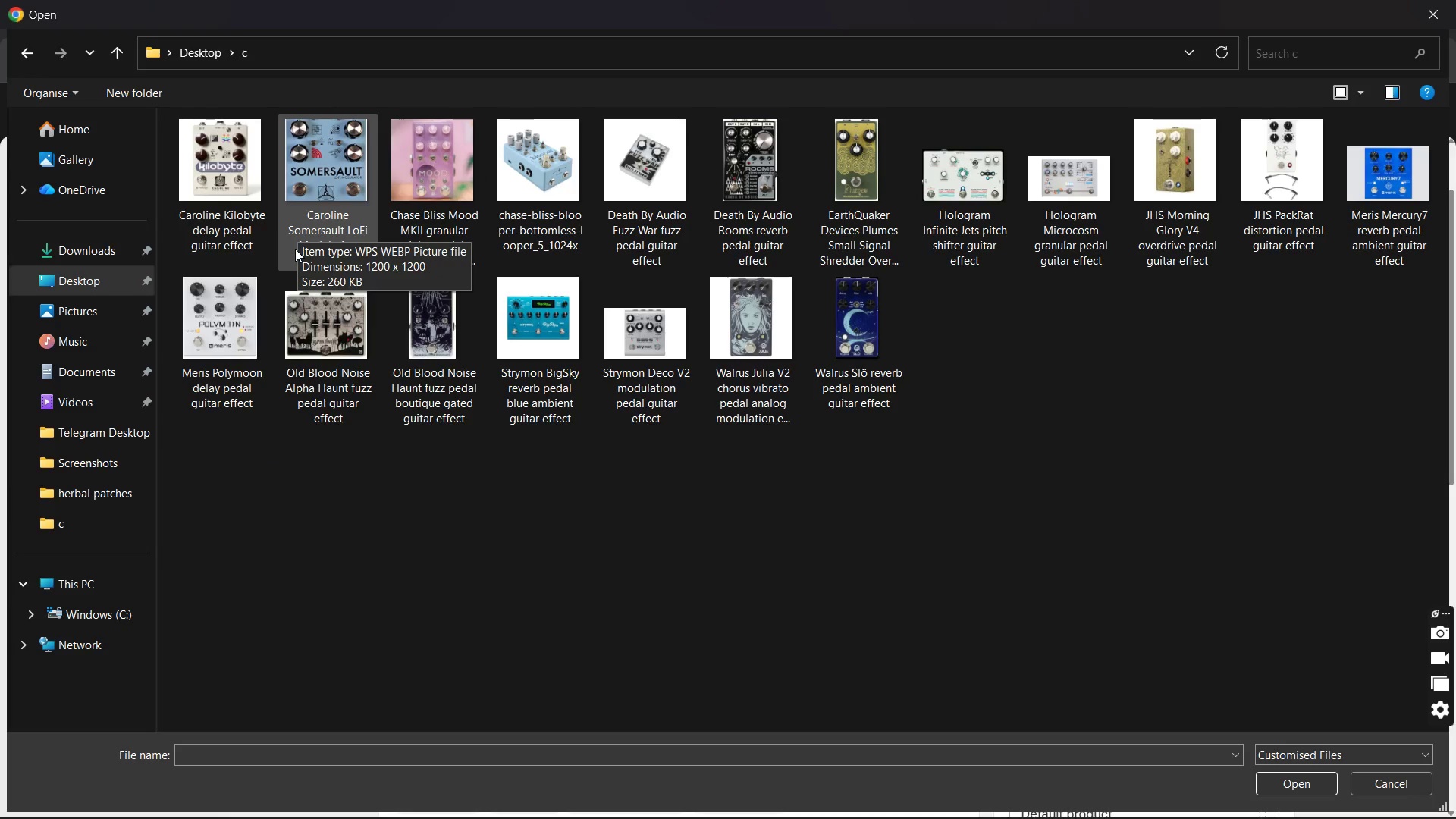 
wait(8.74)
 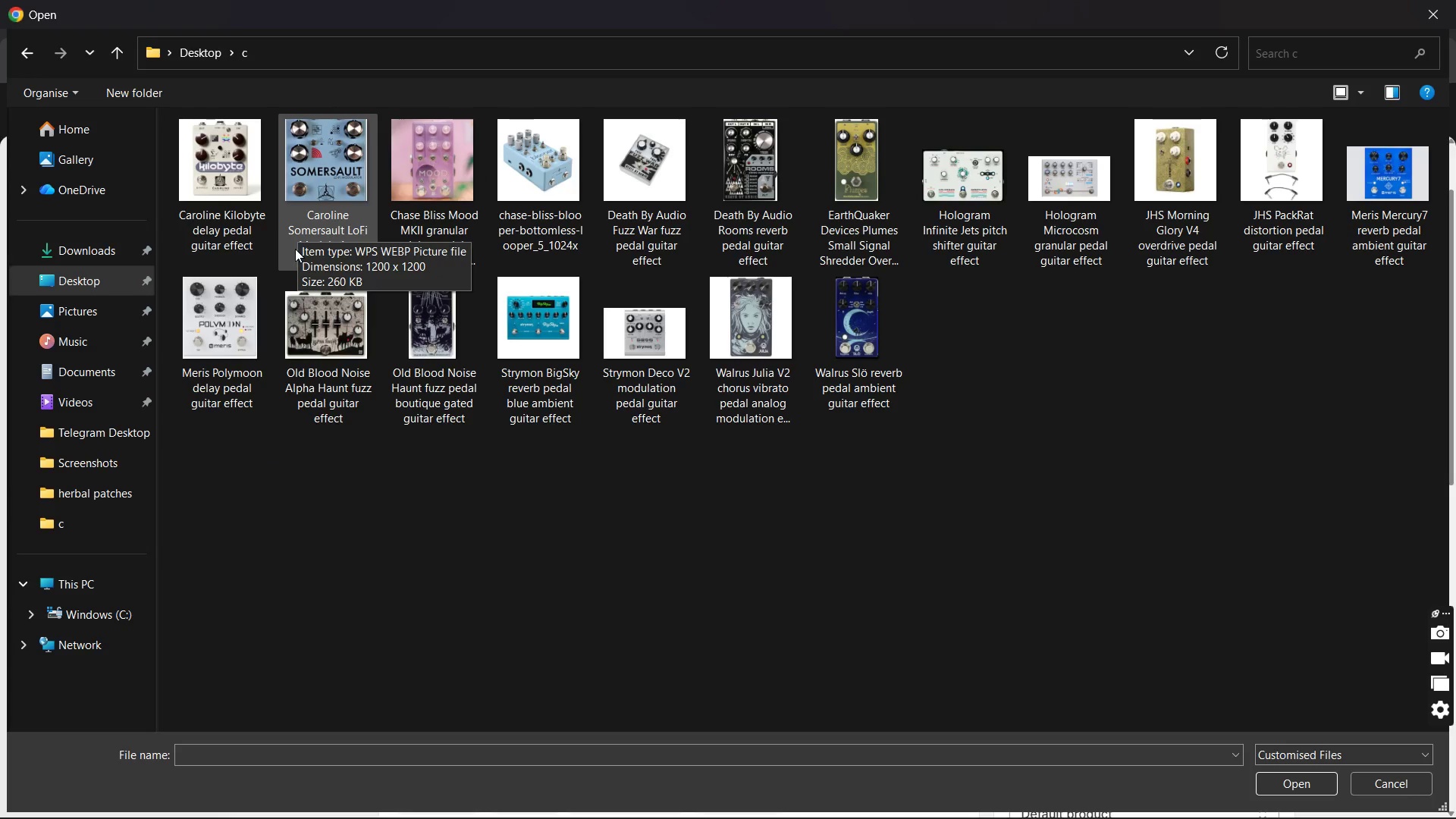 
double_click([947, 174])
 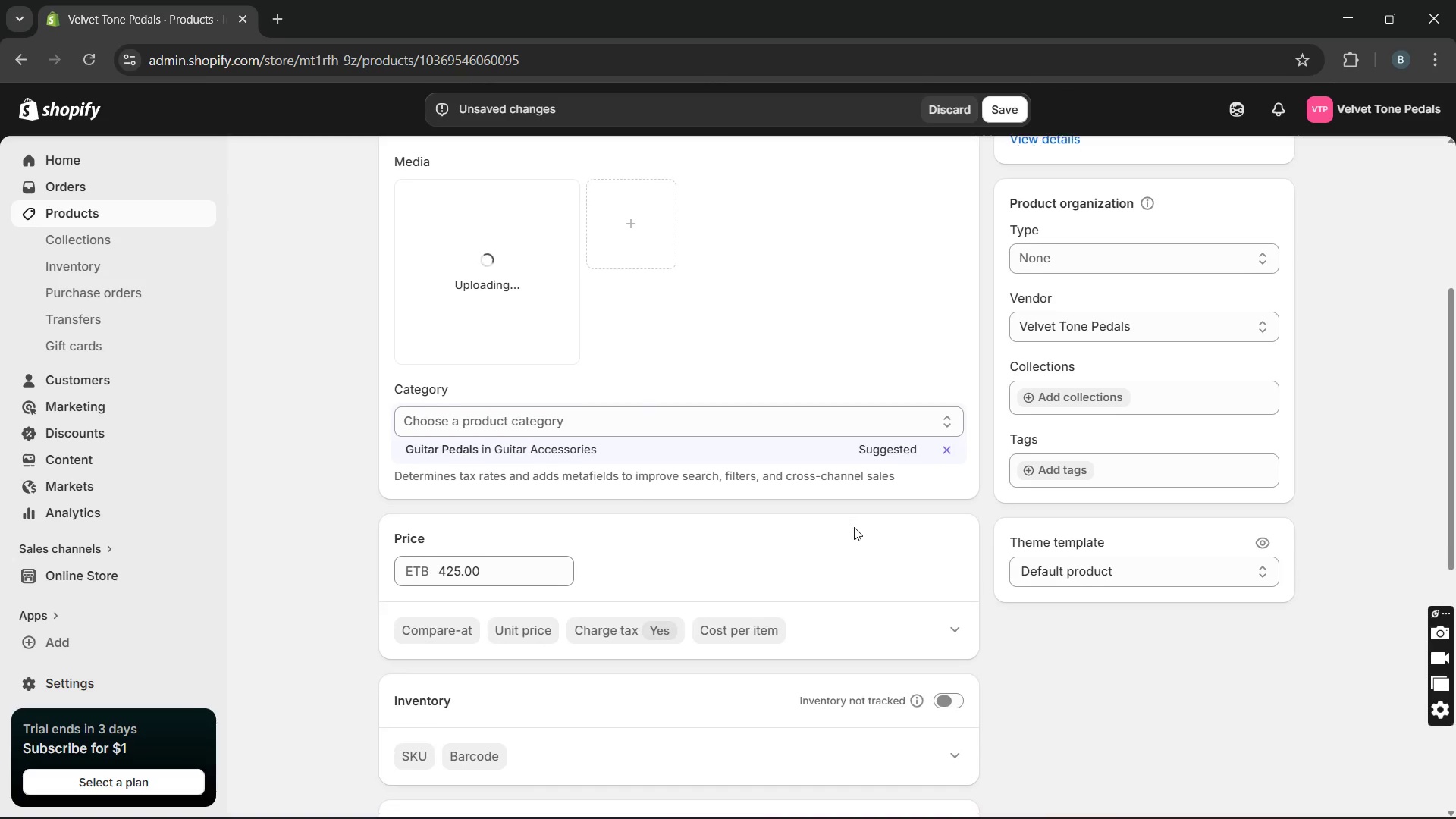 
left_click([942, 692])
 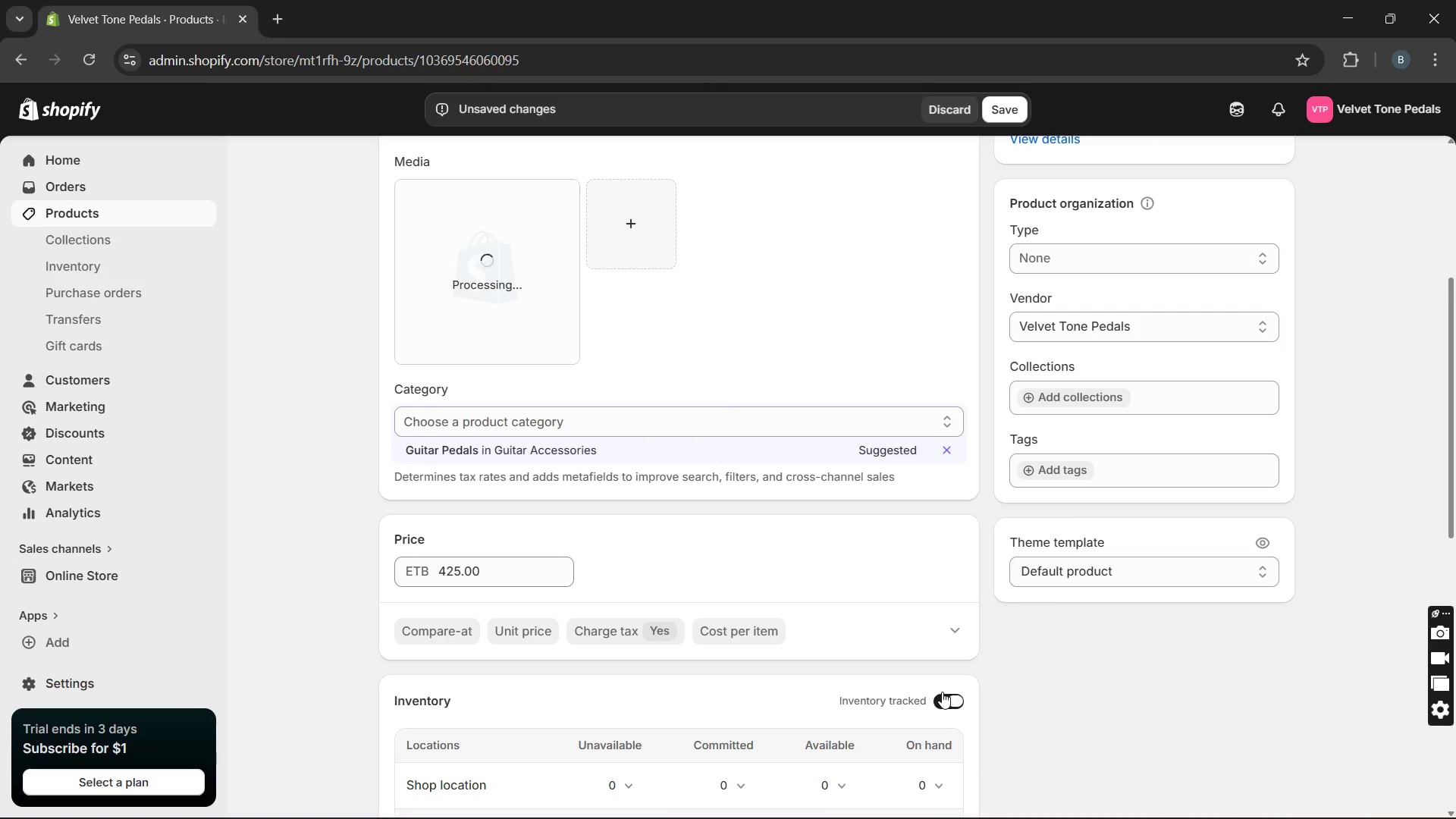 
left_click_drag(start_coordinate=[942, 692], to_coordinate=[849, 628])
 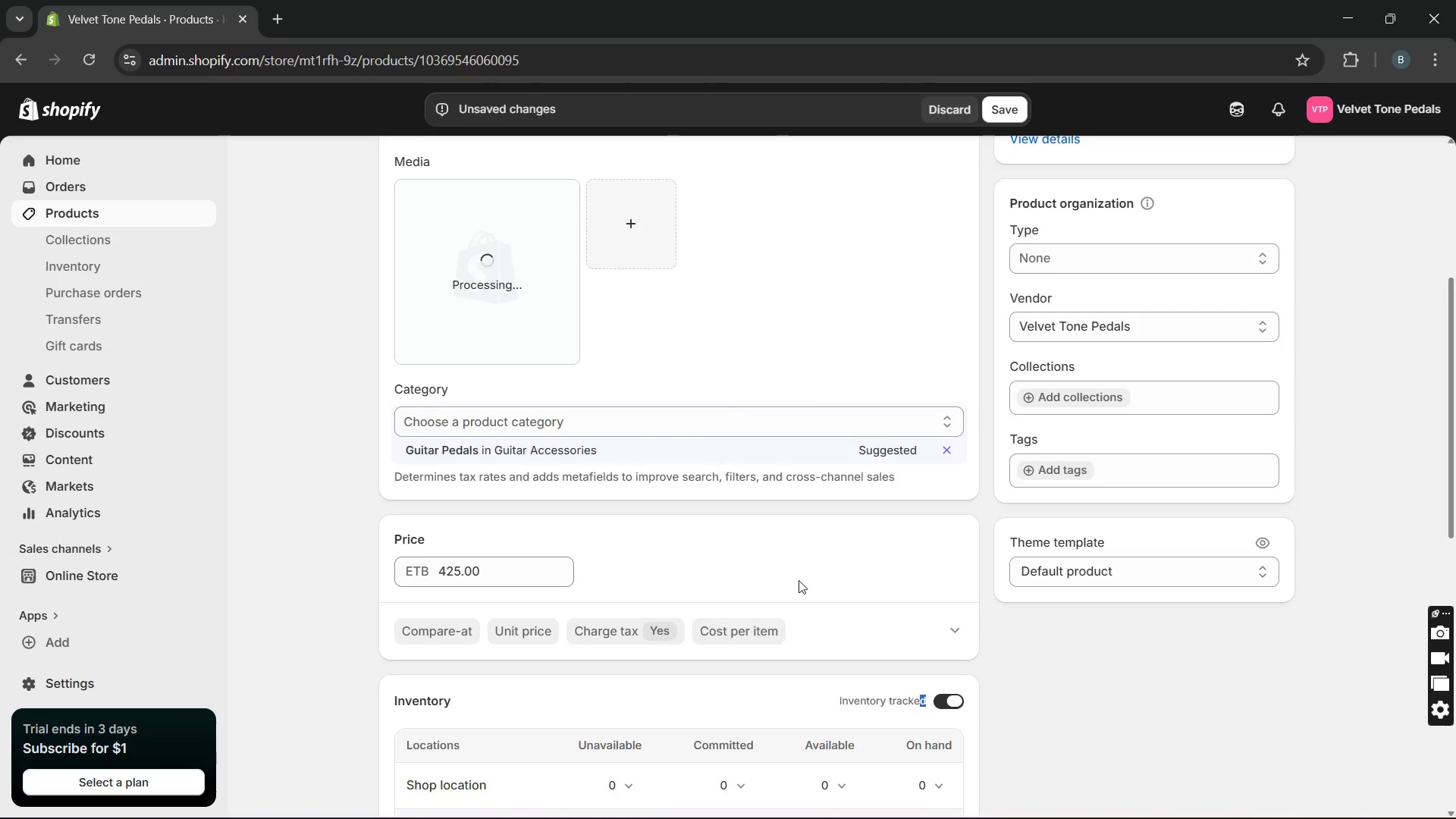 
mouse_move([708, 431])
 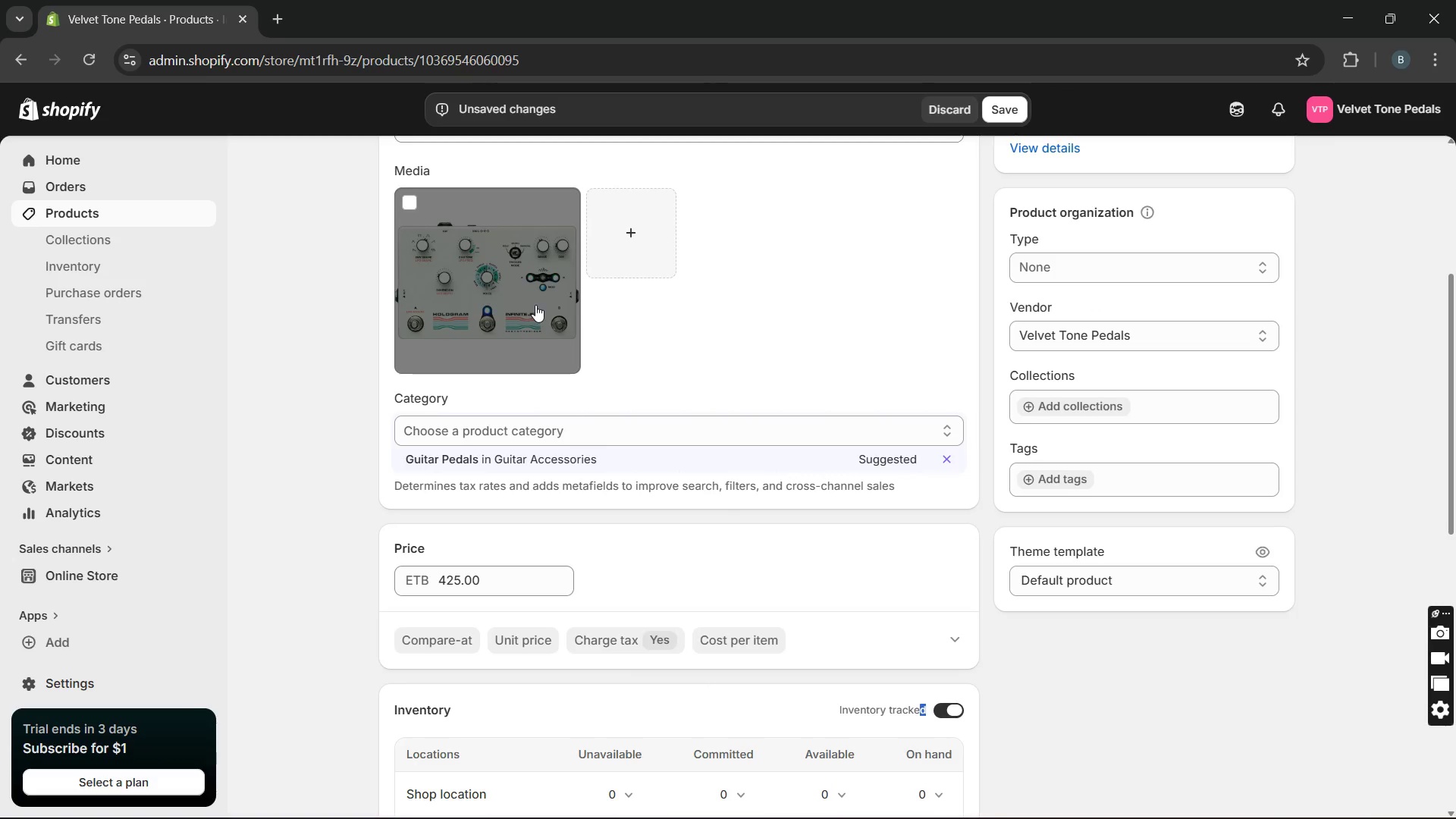 
left_click([535, 305])
 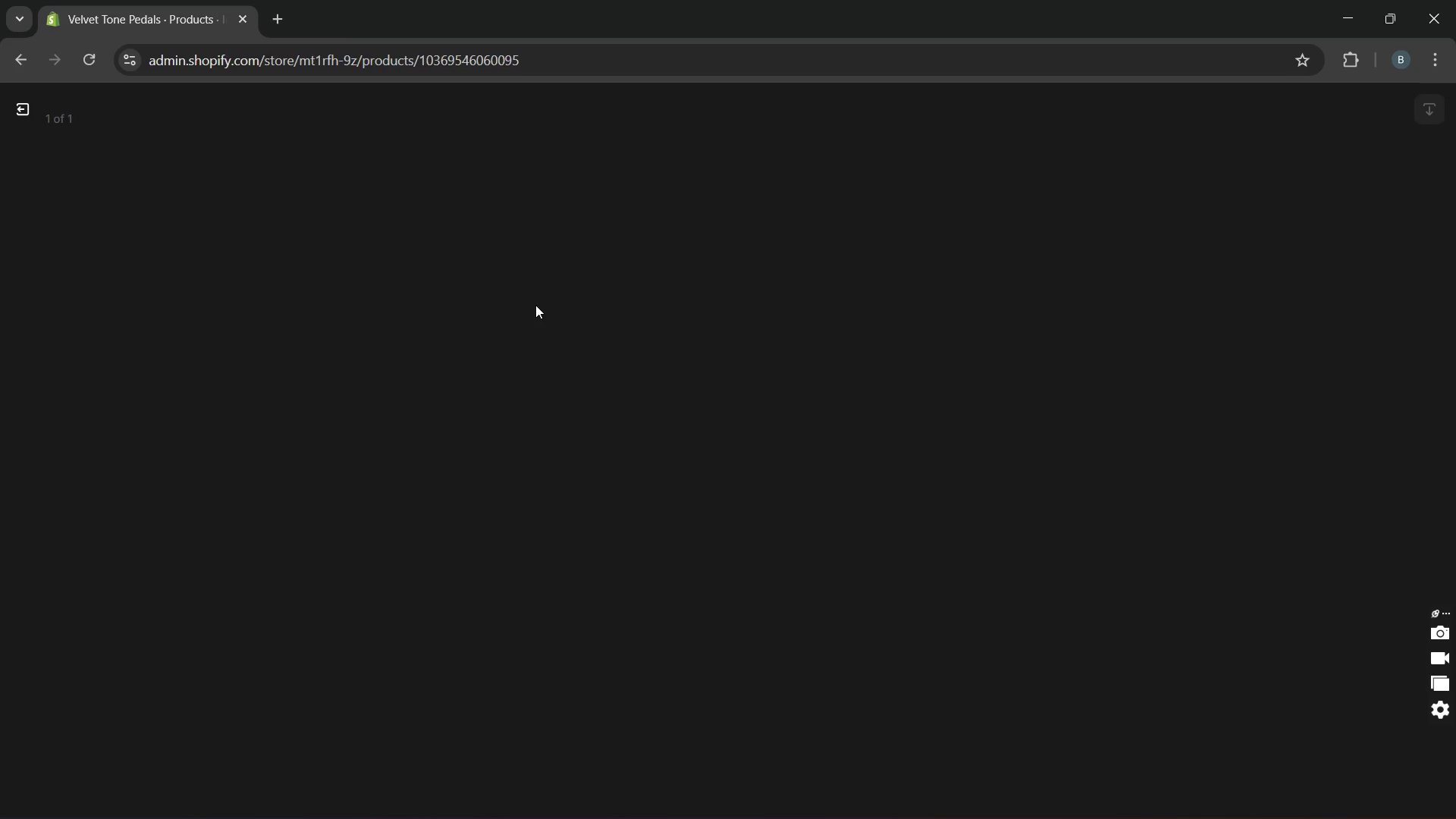 
wait(9.66)
 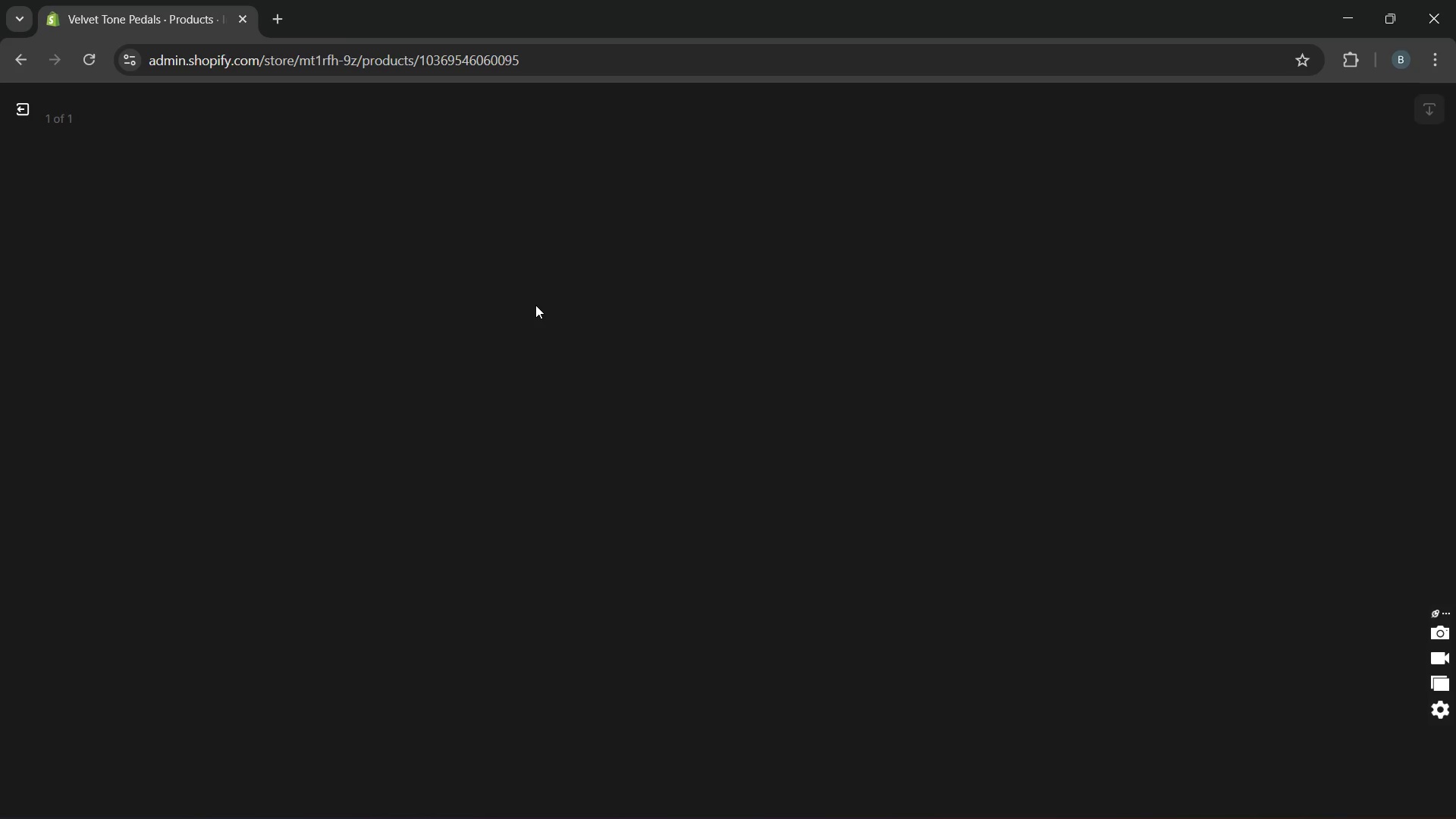 
left_click([29, 111])
 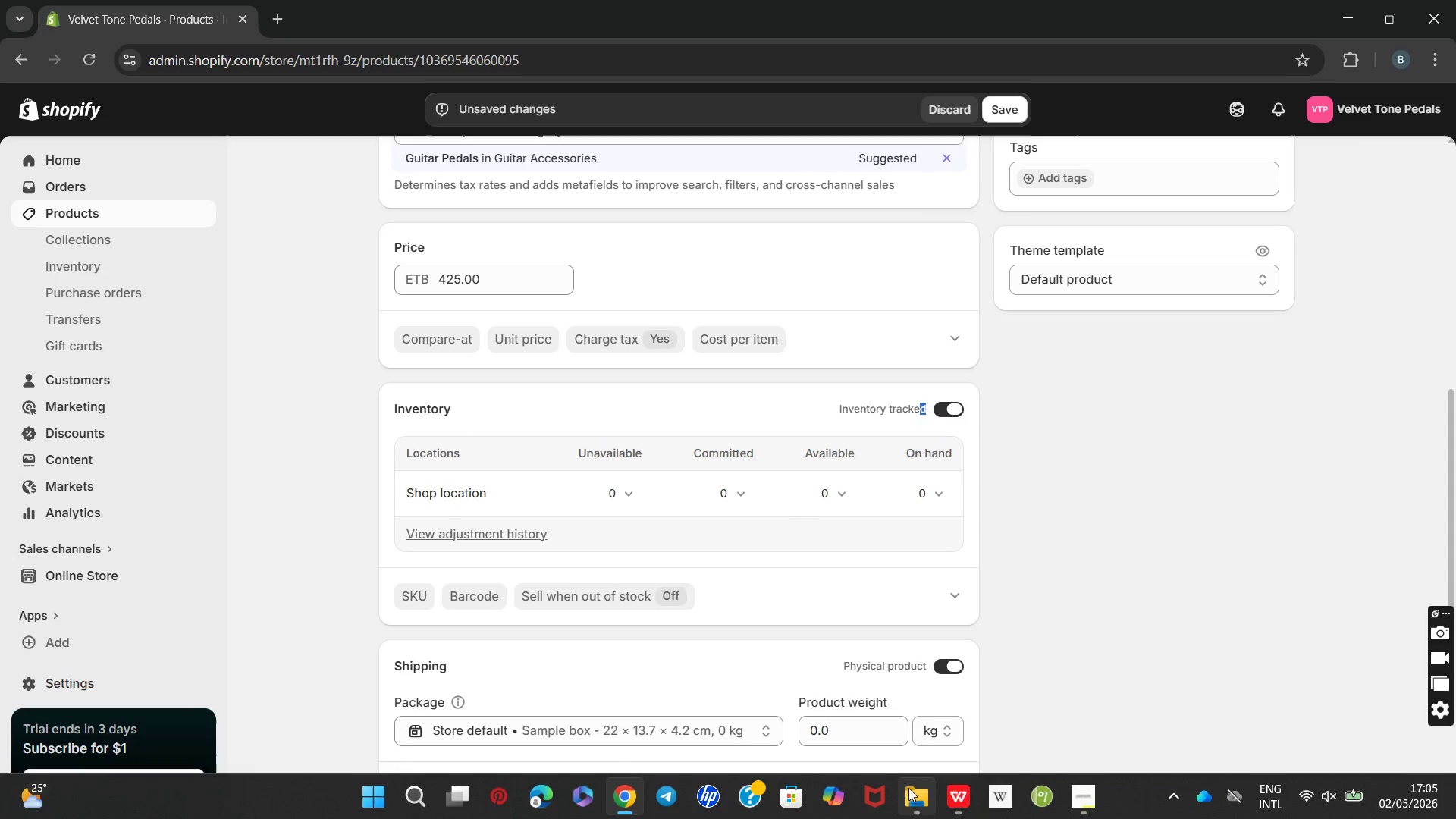 
wait(12.2)
 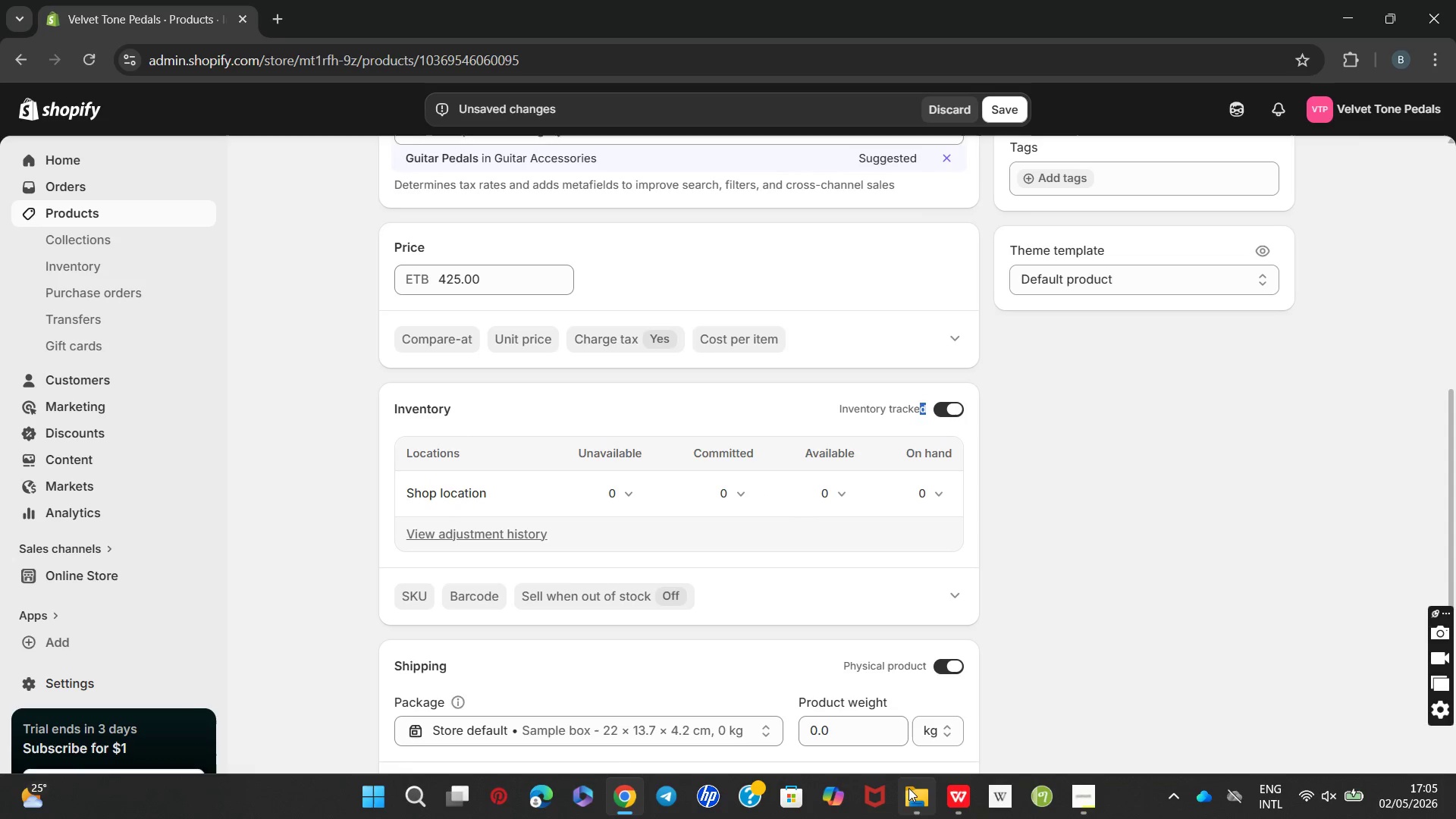 
left_click([1064, 720])